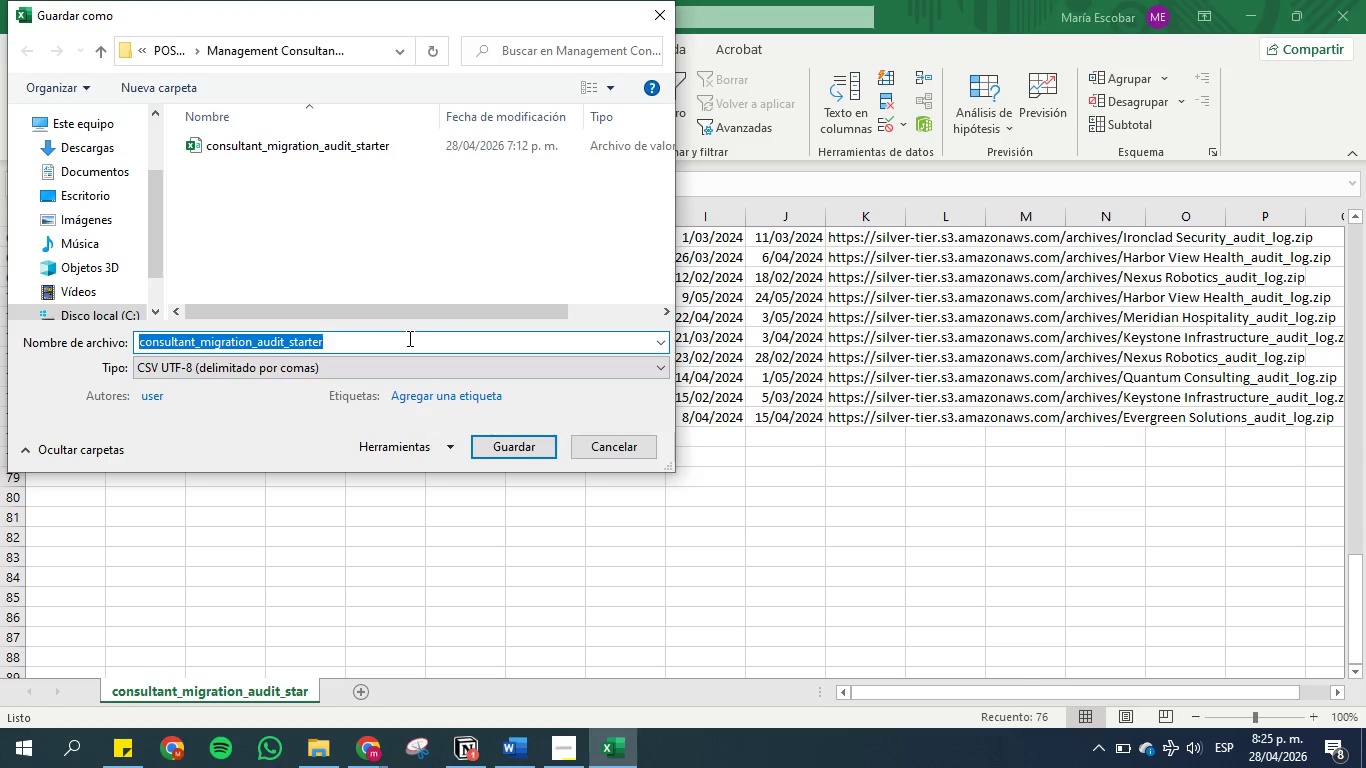 
left_click([408, 338])
 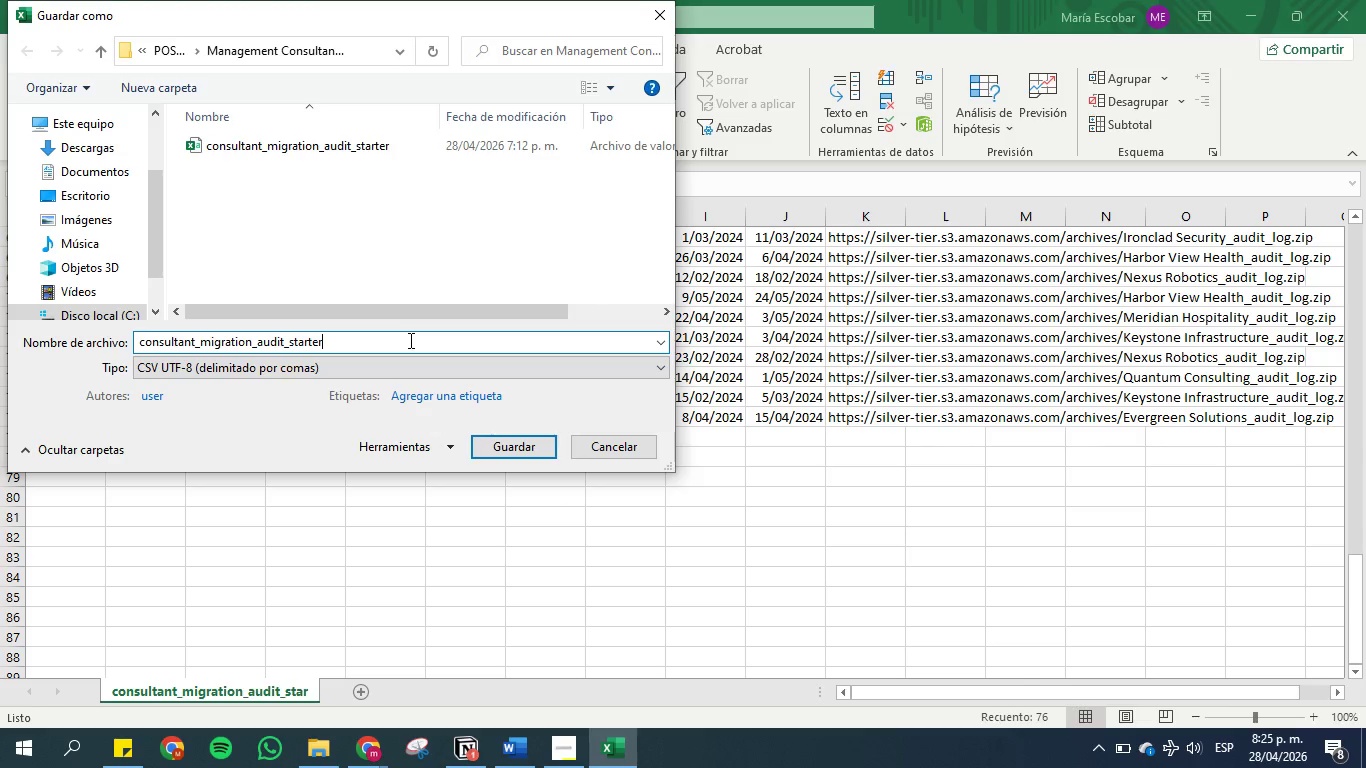 
left_click([409, 340])
 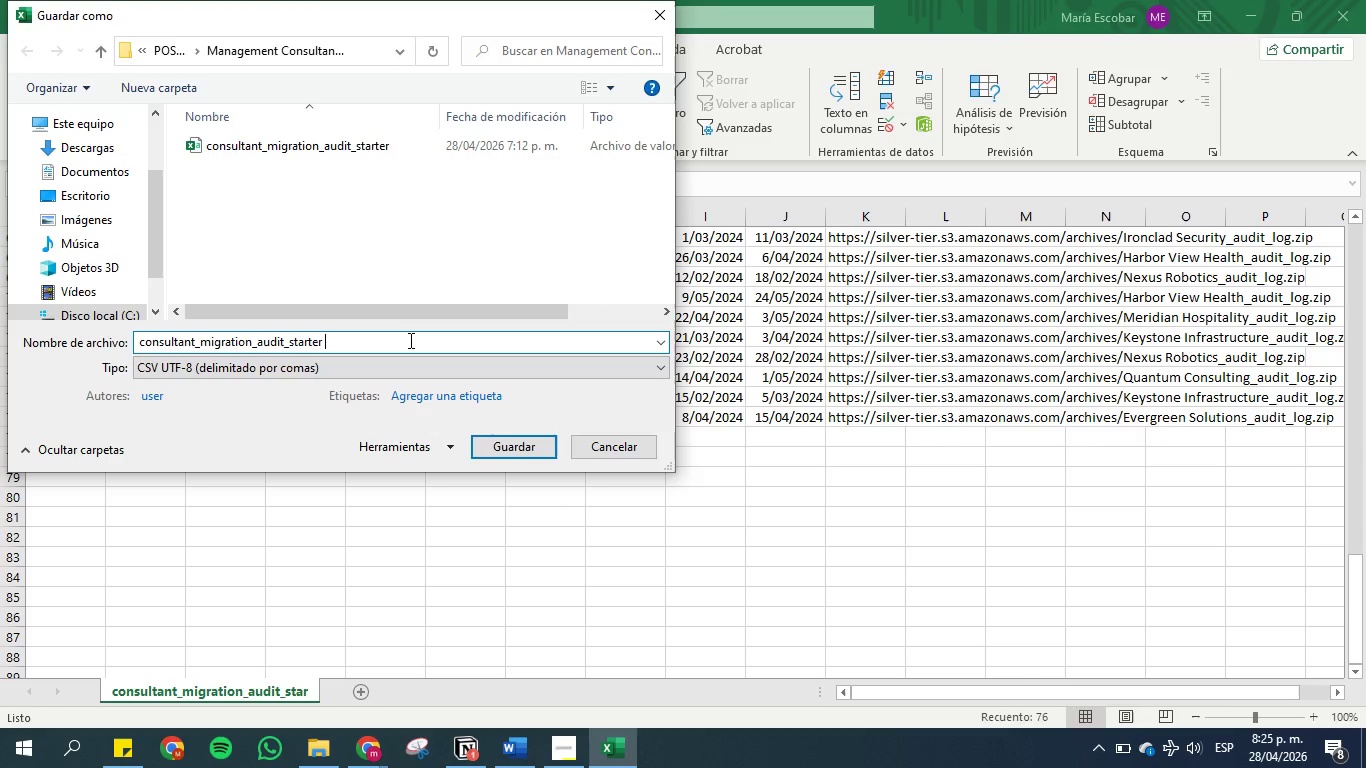 
key(Space)
 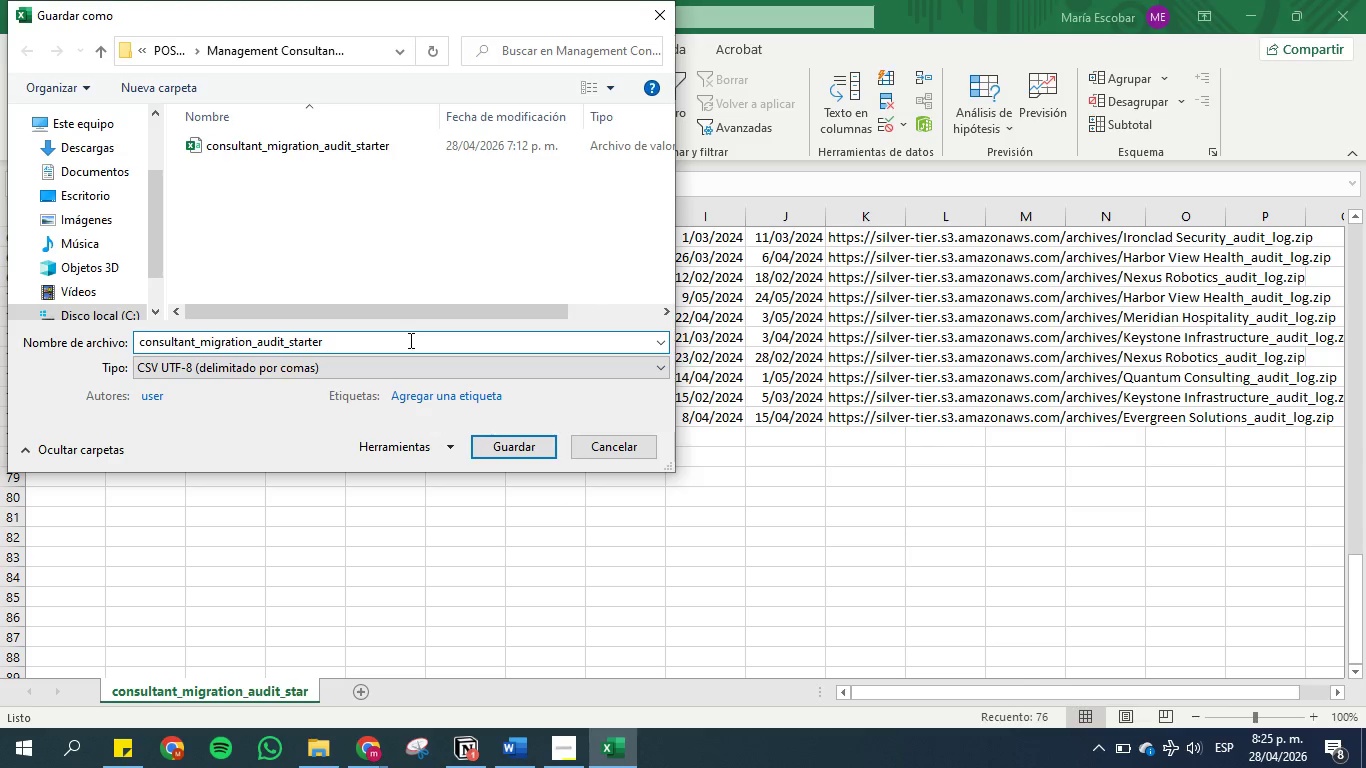 
key(1)
 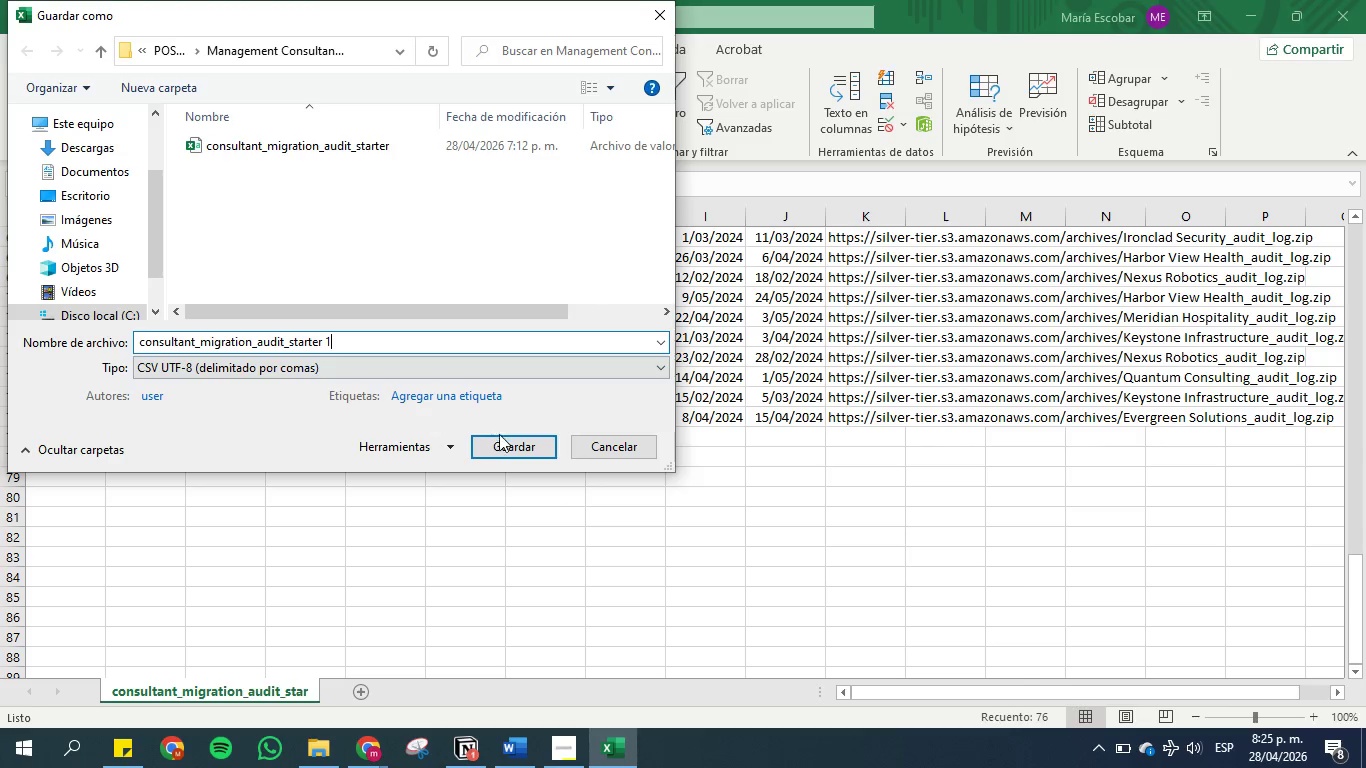 
left_click([506, 448])
 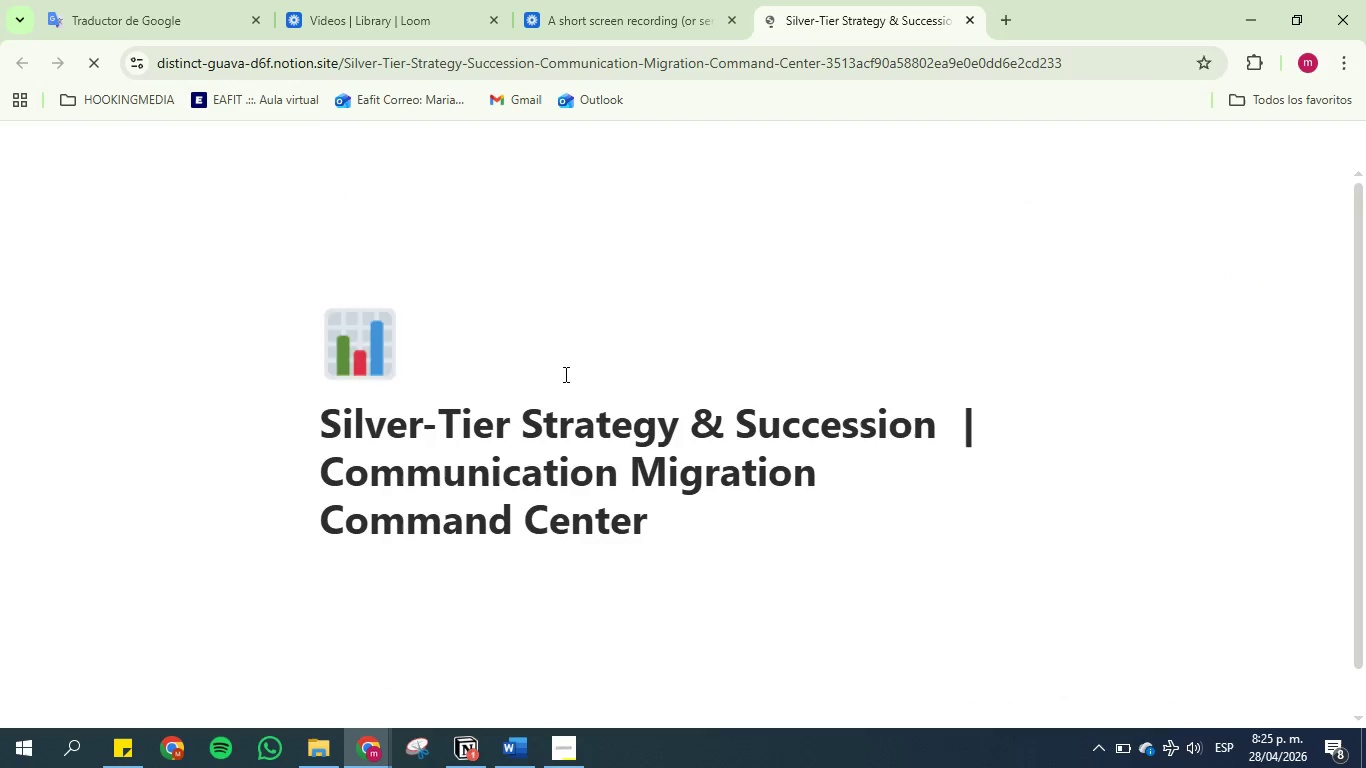 
scroll: coordinate [549, 253], scroll_direction: down, amount: 9.0
 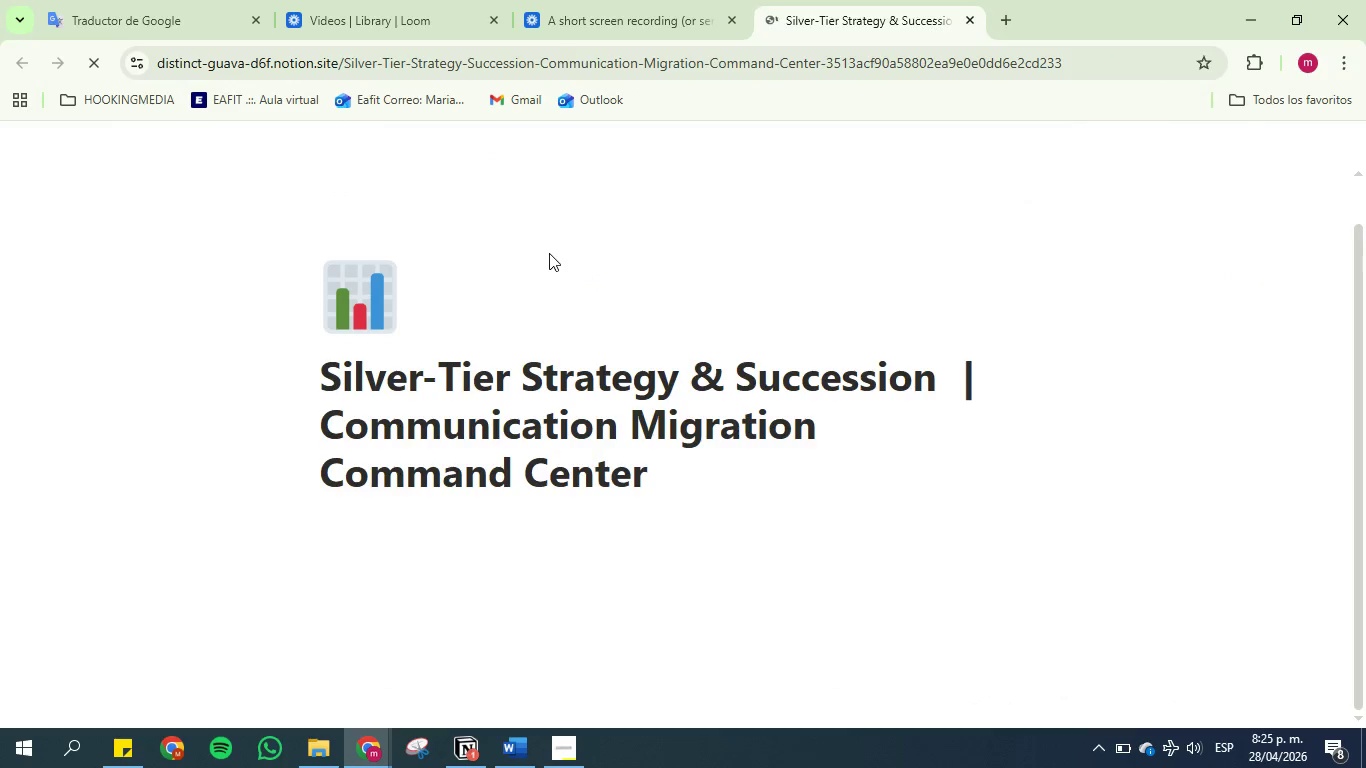 
left_click([385, 0])
 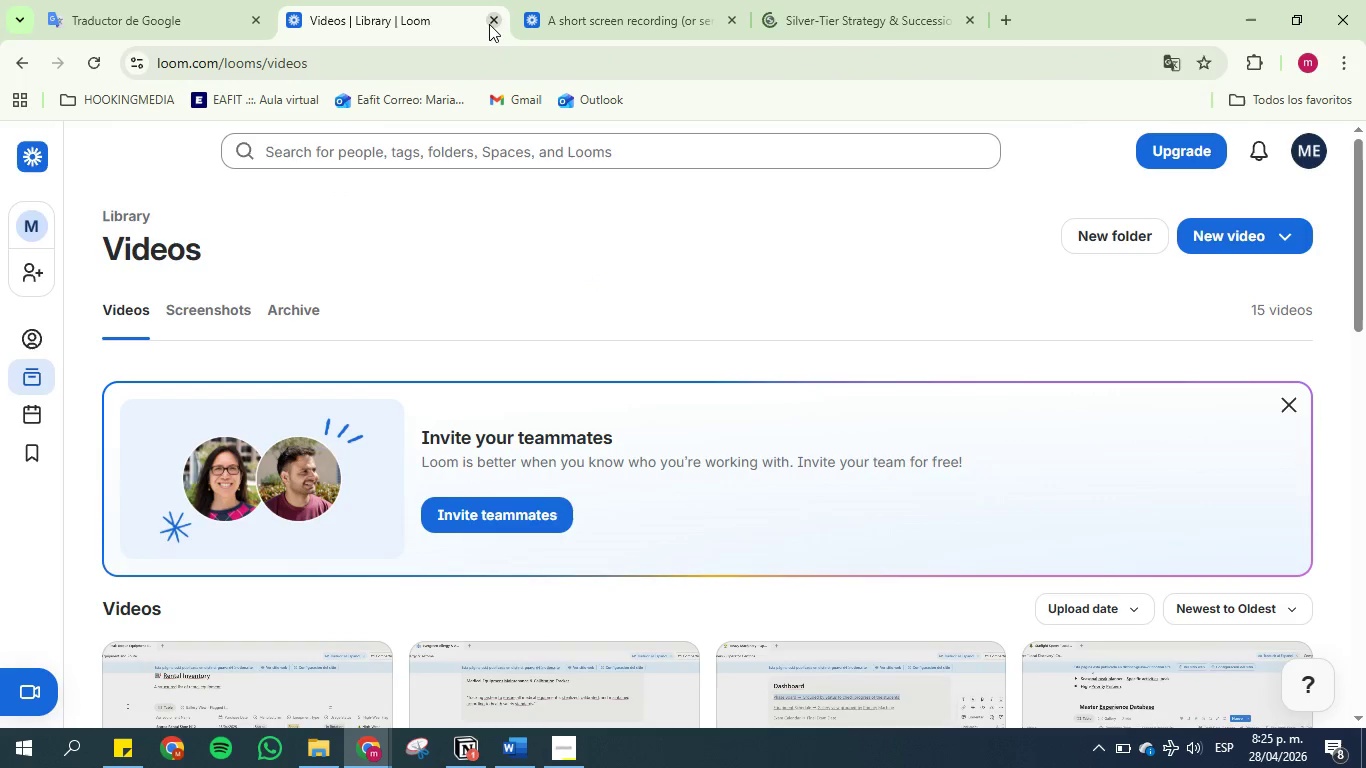 
scroll: coordinate [538, 229], scroll_direction: up, amount: 11.0
 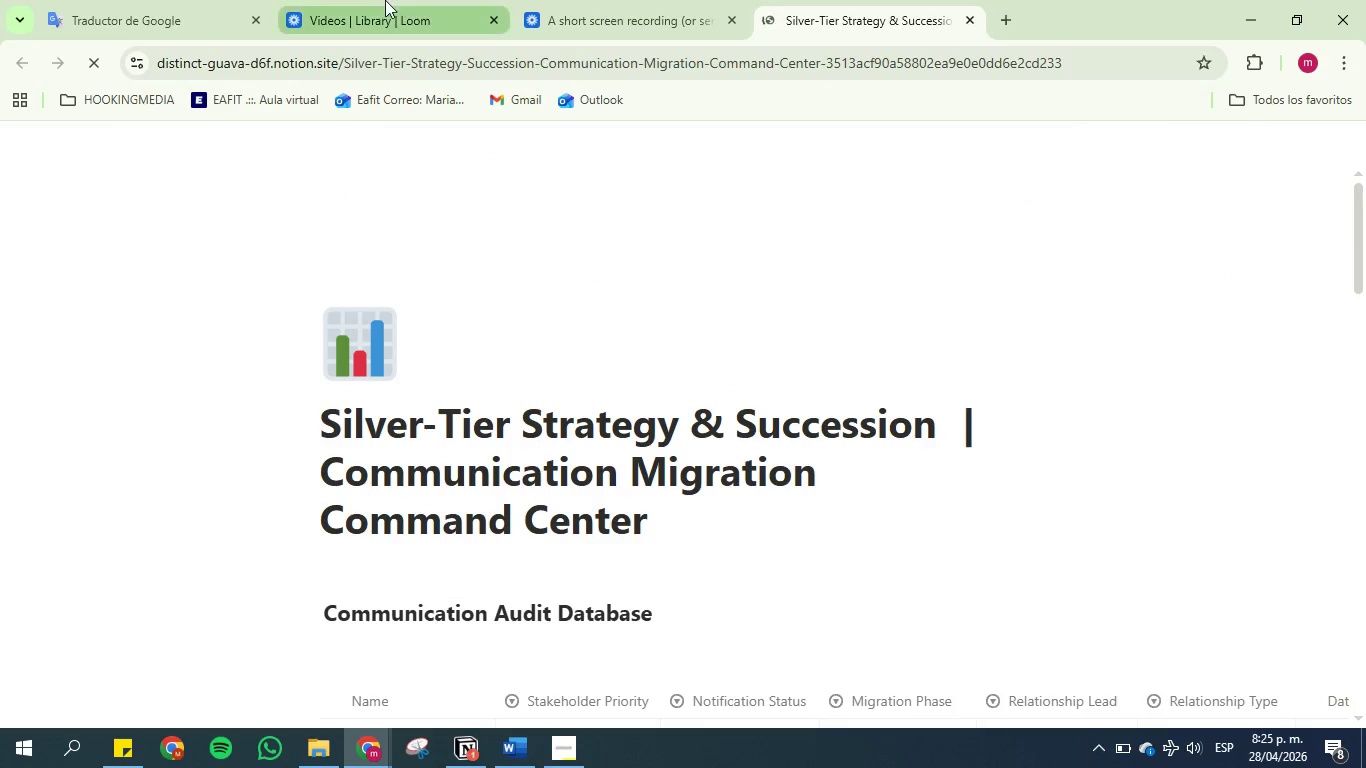 
left_click([489, 24])
 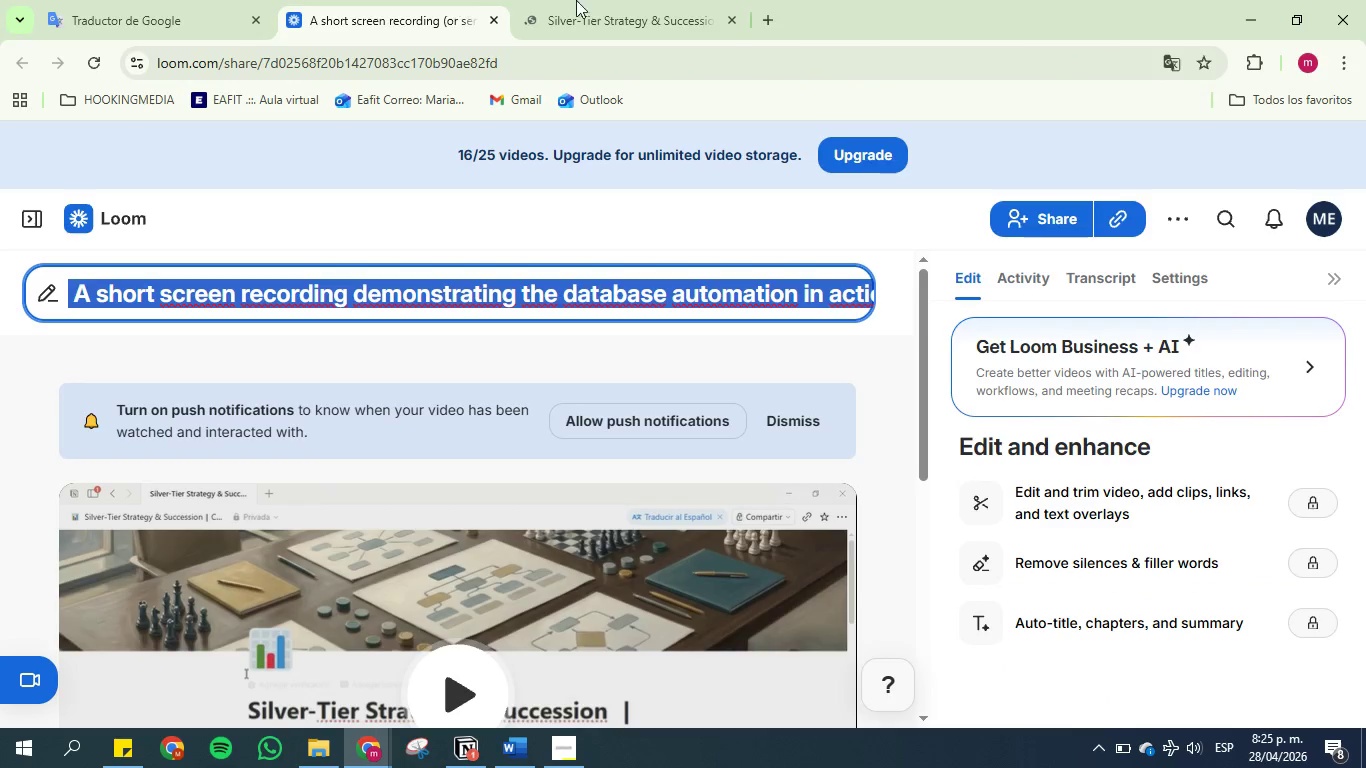 
left_click([623, 0])
 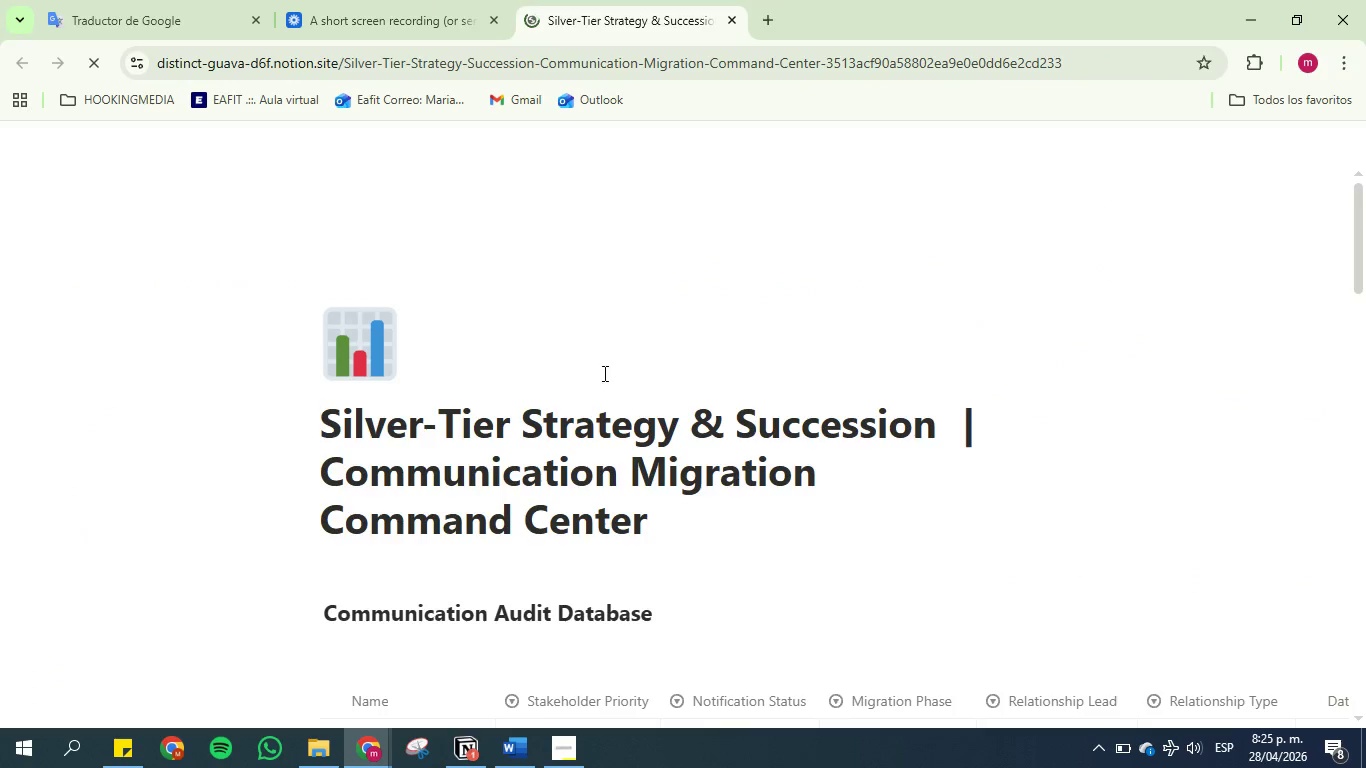 
scroll: coordinate [667, 423], scroll_direction: down, amount: 22.0
 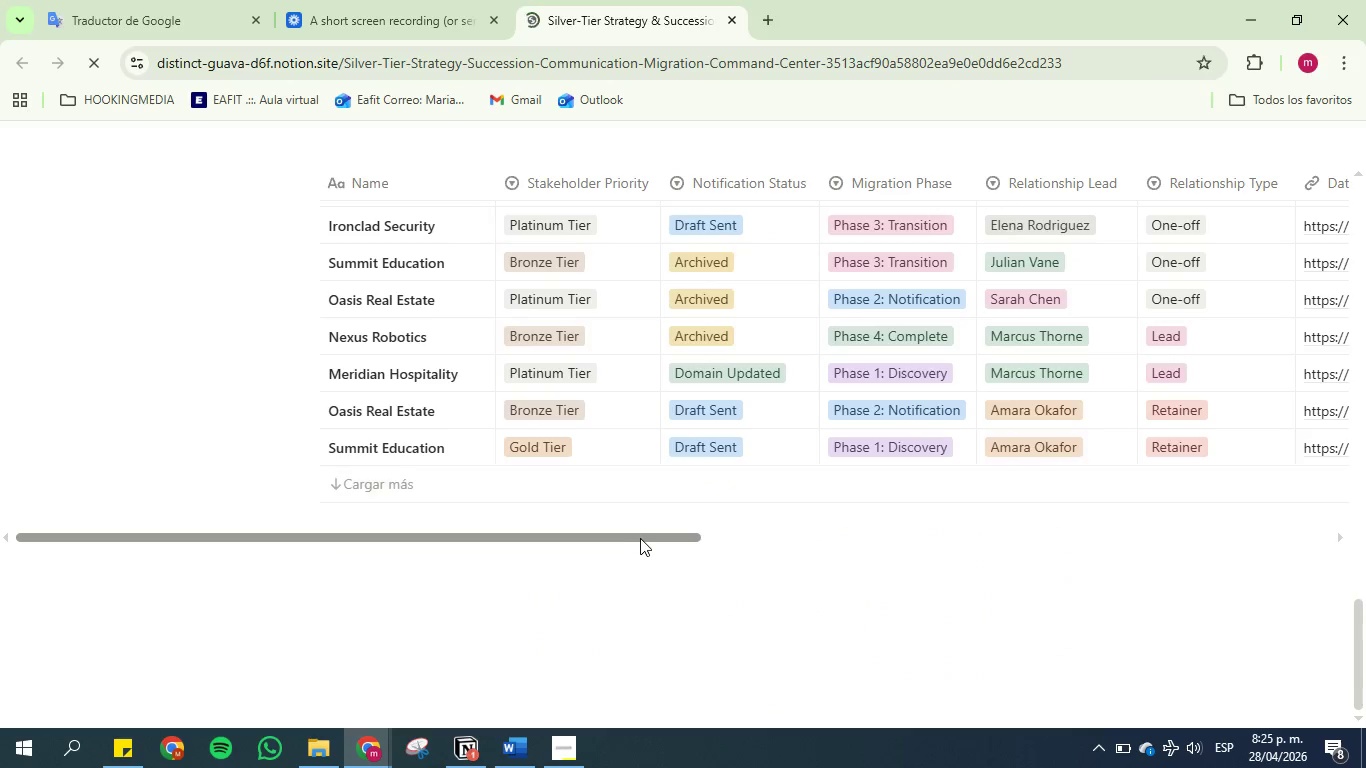 
left_click_drag(start_coordinate=[638, 535], to_coordinate=[1074, 553])
 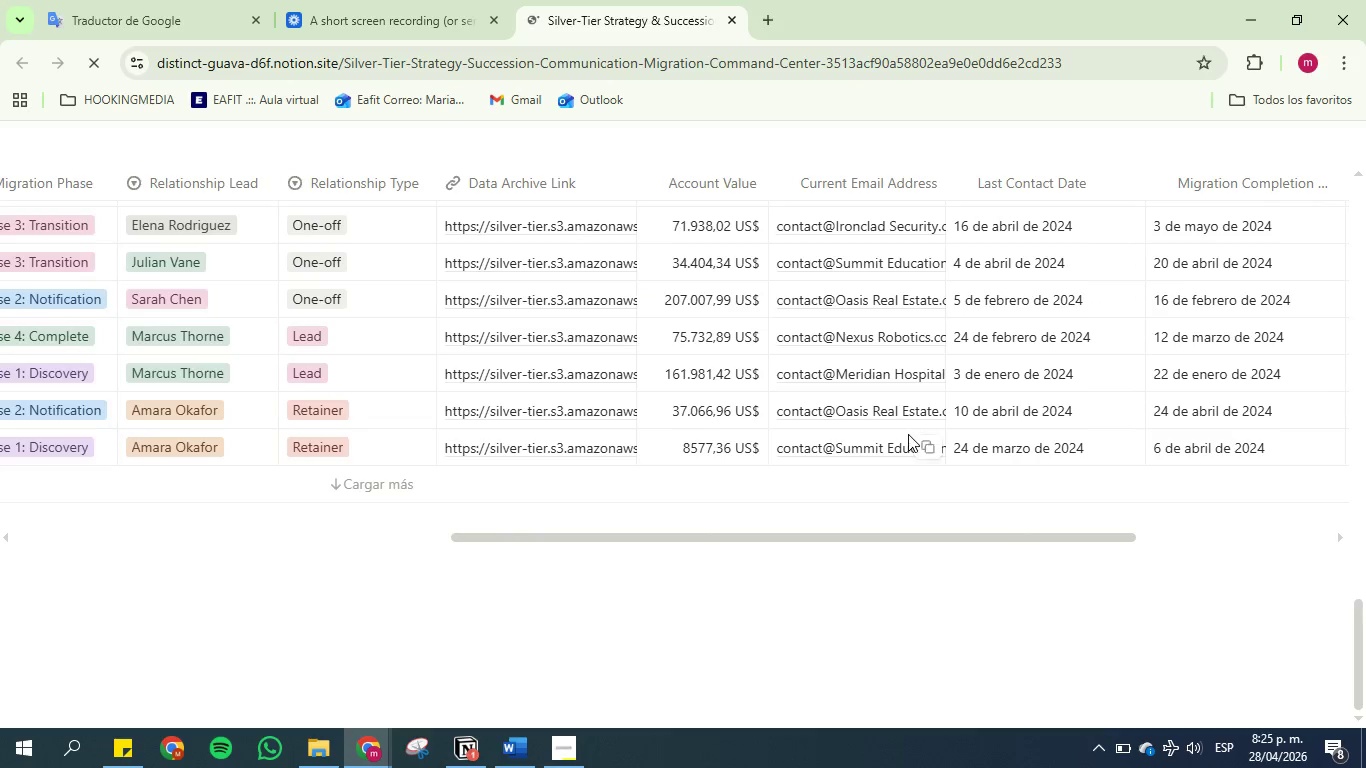 
scroll: coordinate [908, 434], scroll_direction: up, amount: 3.0
 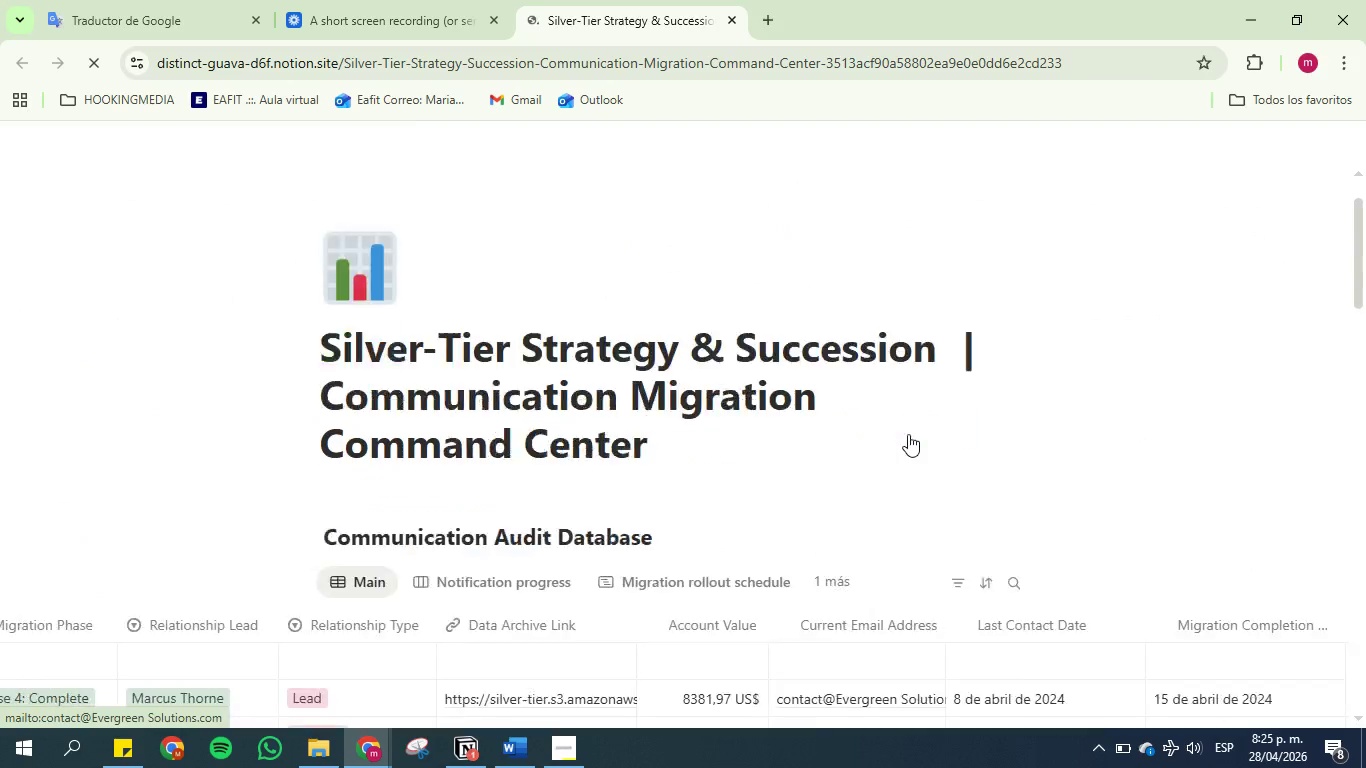 
left_click([1248, 0])
 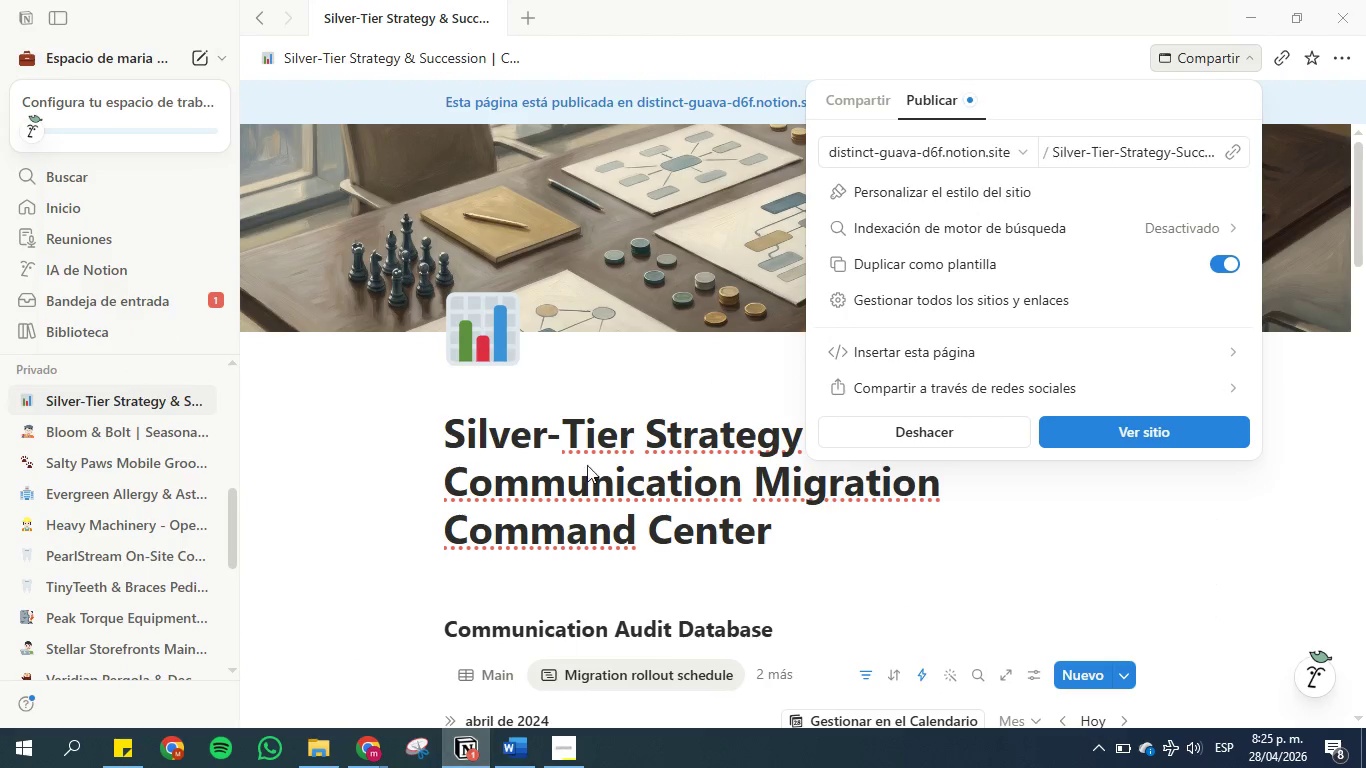 
left_click([374, 433])
 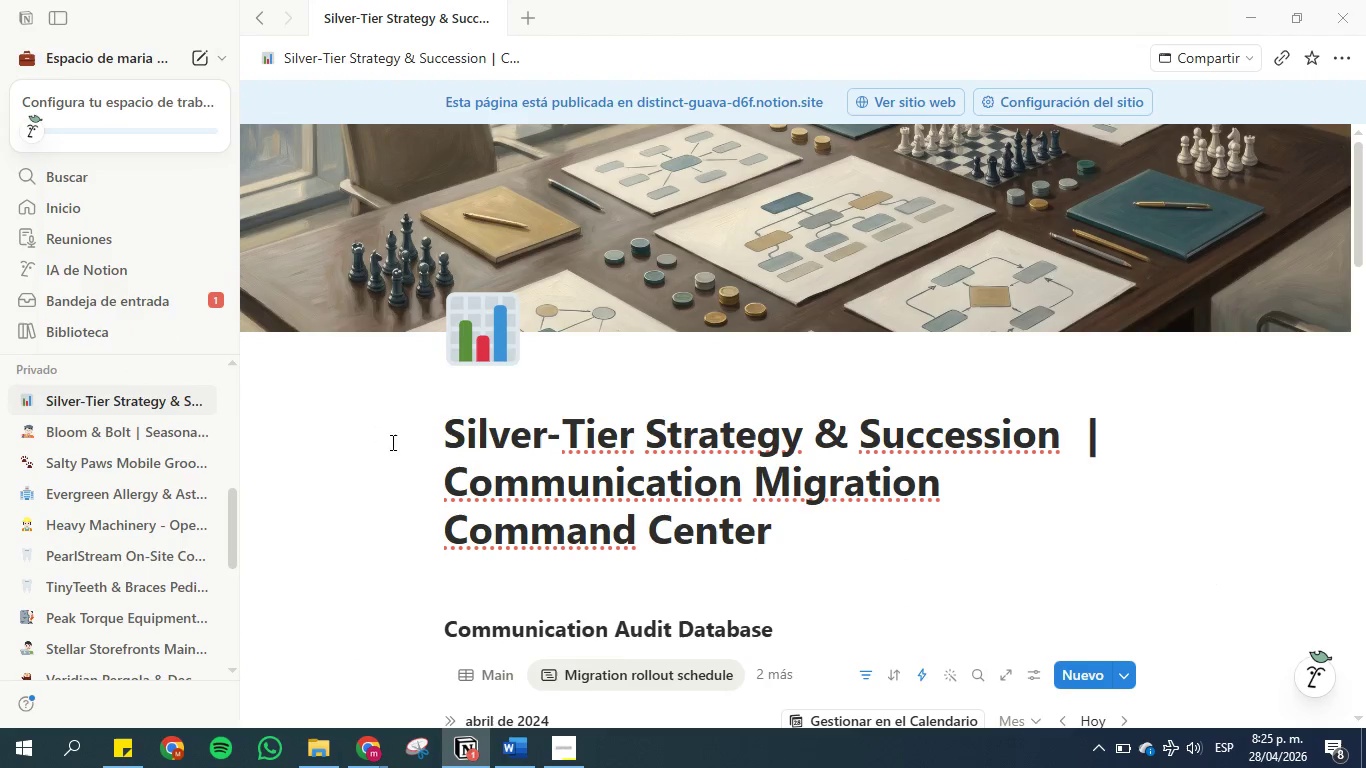 
scroll: coordinate [691, 545], scroll_direction: down, amount: 4.0
 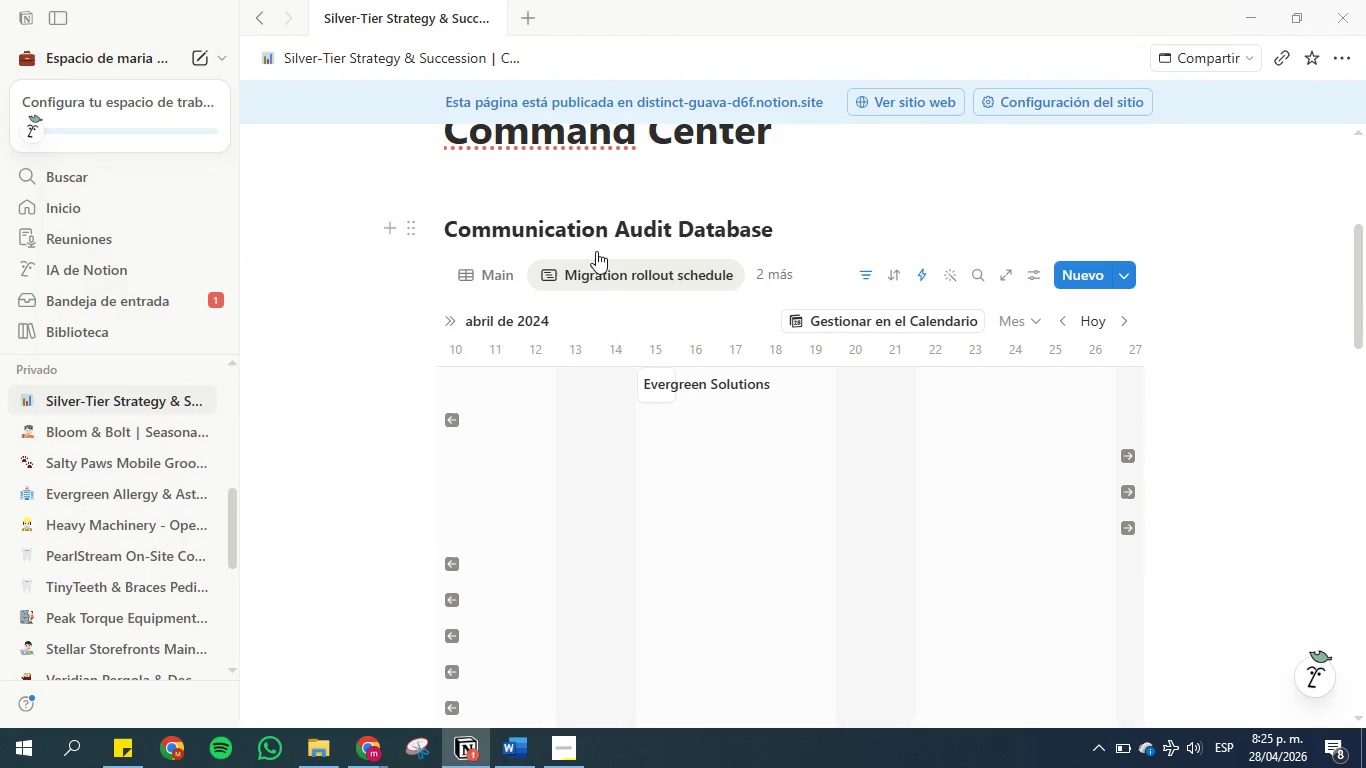 
scroll: coordinate [637, 374], scroll_direction: up, amount: 1.0
 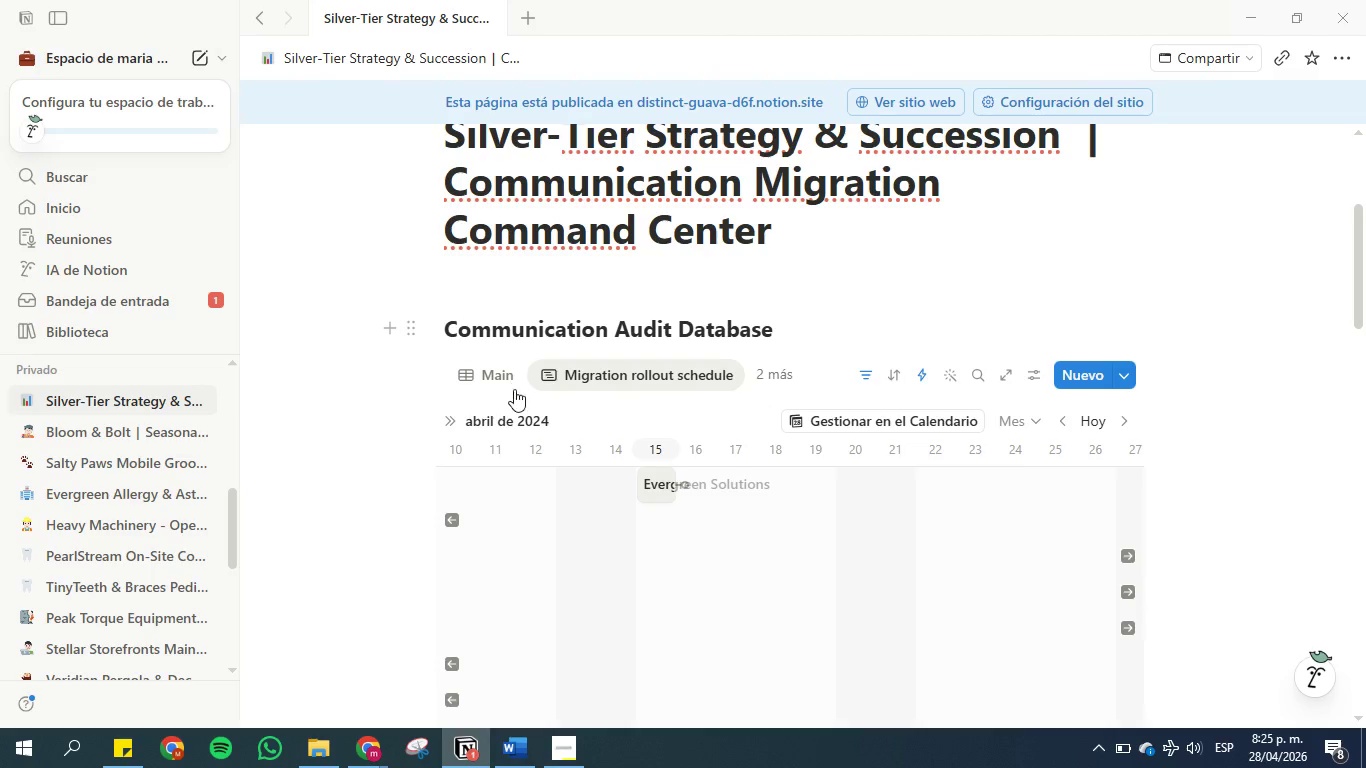 
left_click([504, 382])
 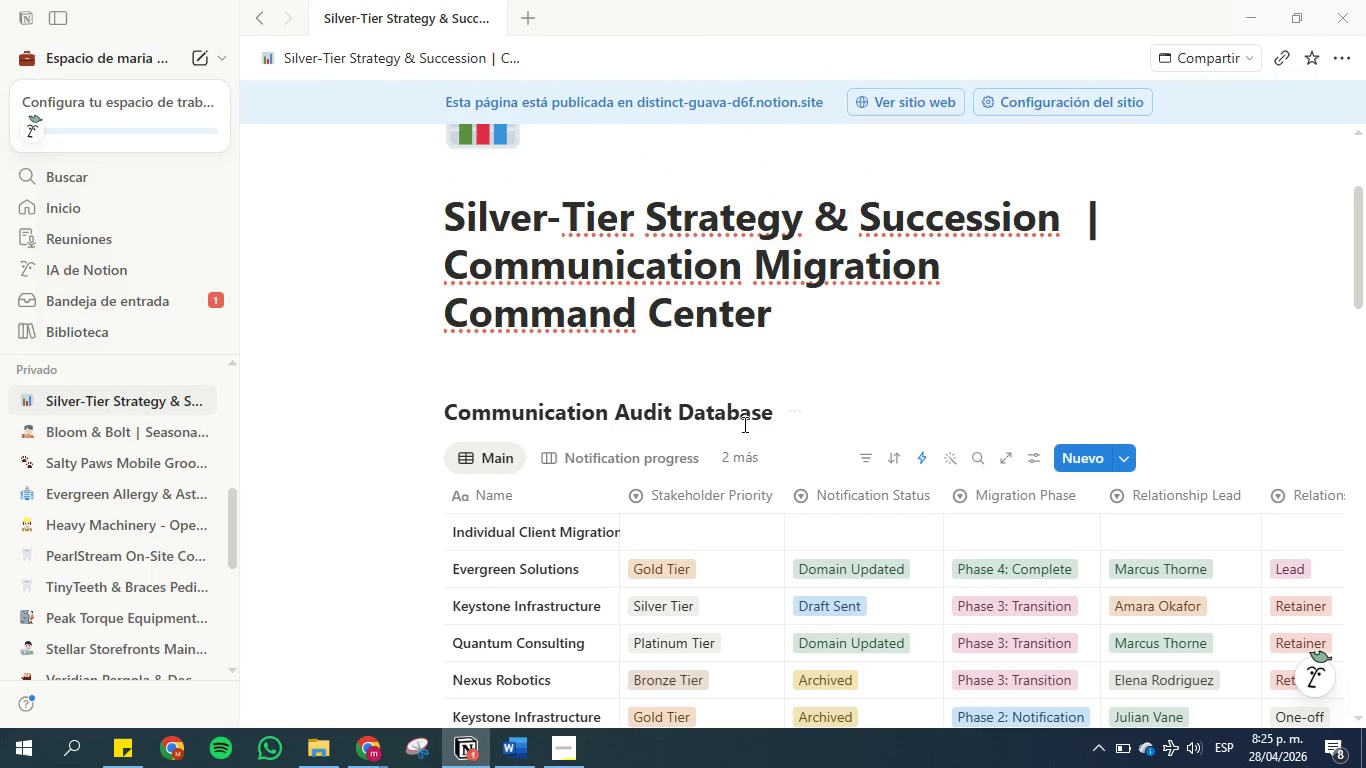 
scroll: coordinate [770, 495], scroll_direction: down, amount: 21.0
 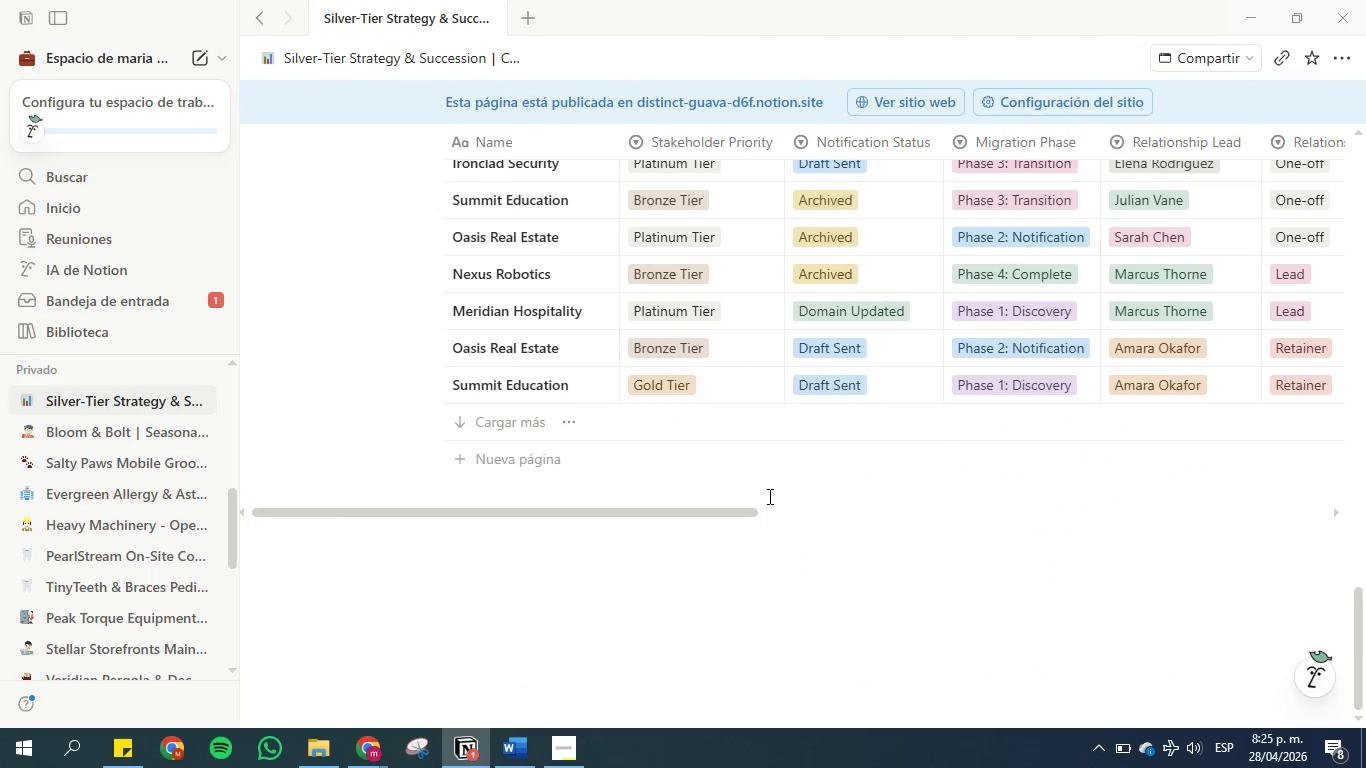 
scroll: coordinate [756, 496], scroll_direction: up, amount: 1.0
 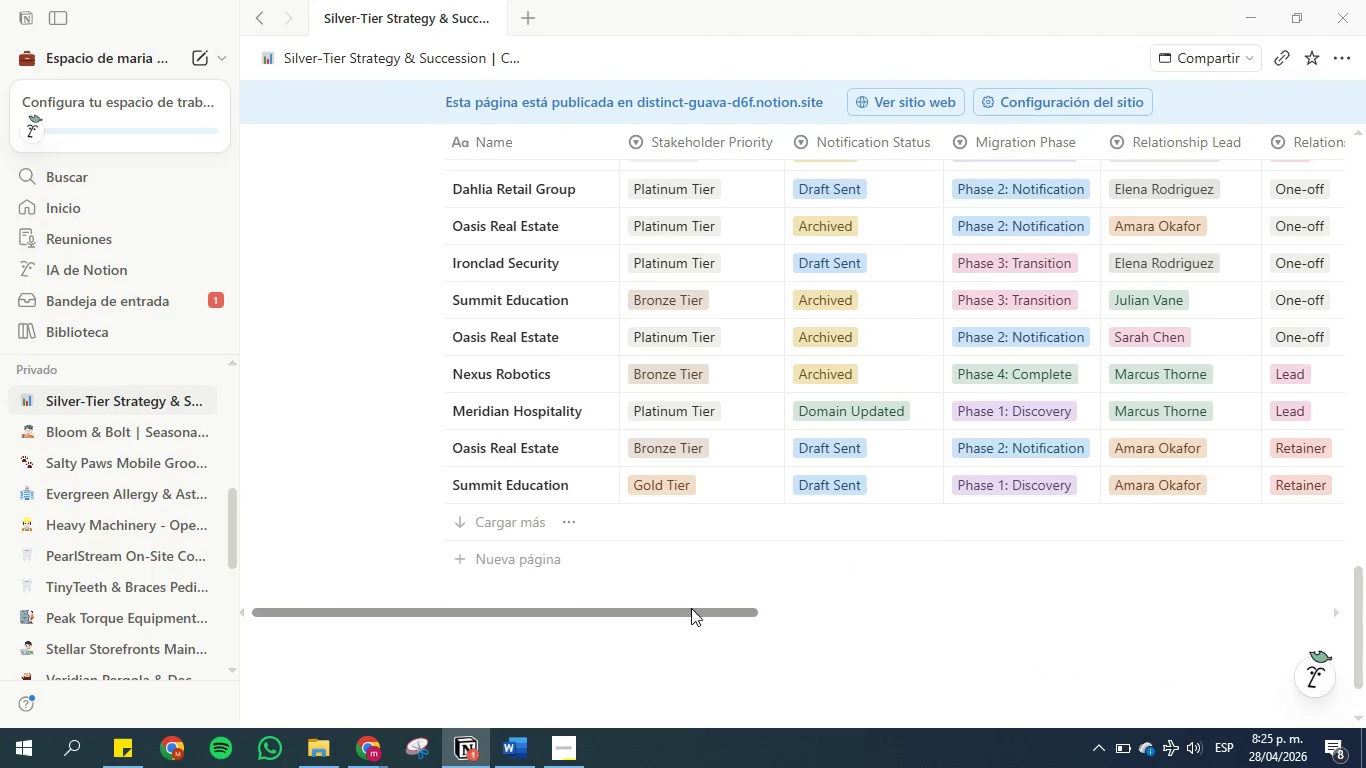 
left_click_drag(start_coordinate=[690, 612], to_coordinate=[1176, 604])
 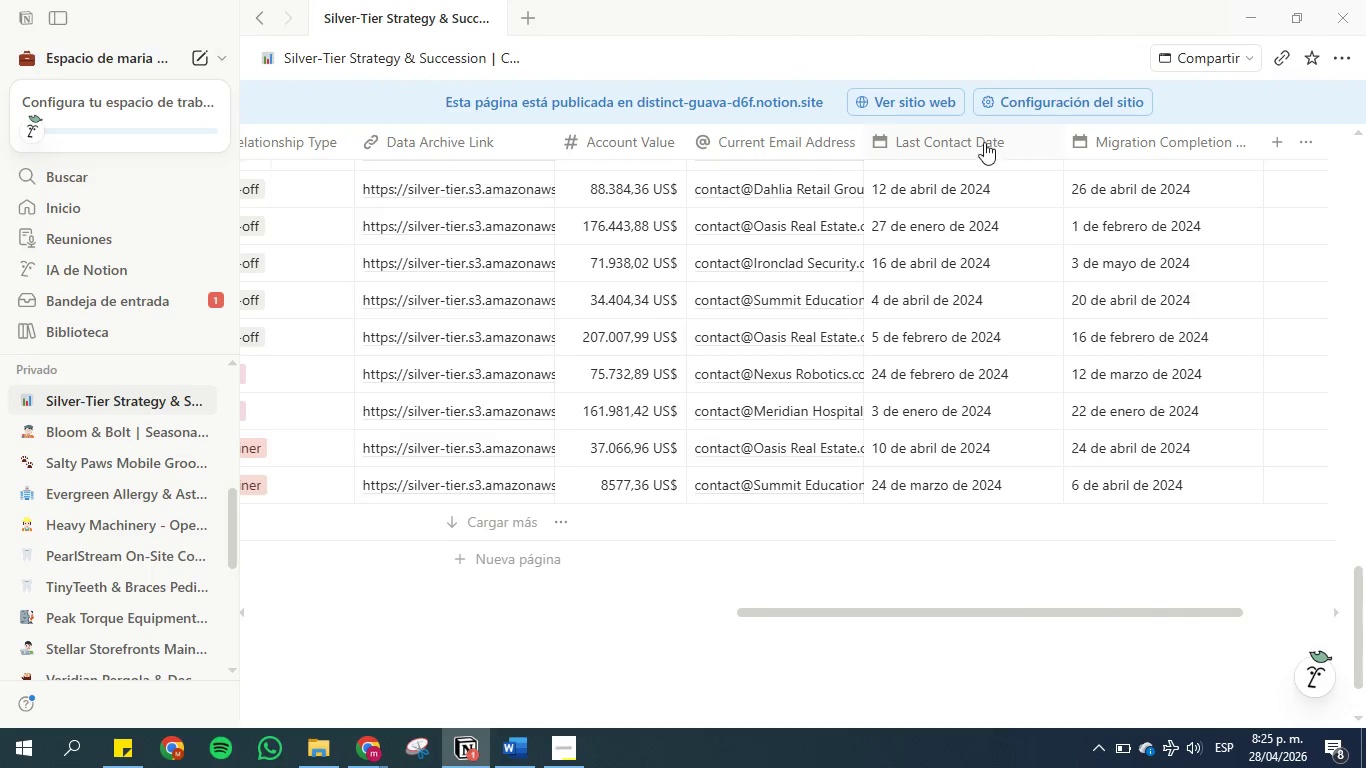 
left_click([983, 142])
 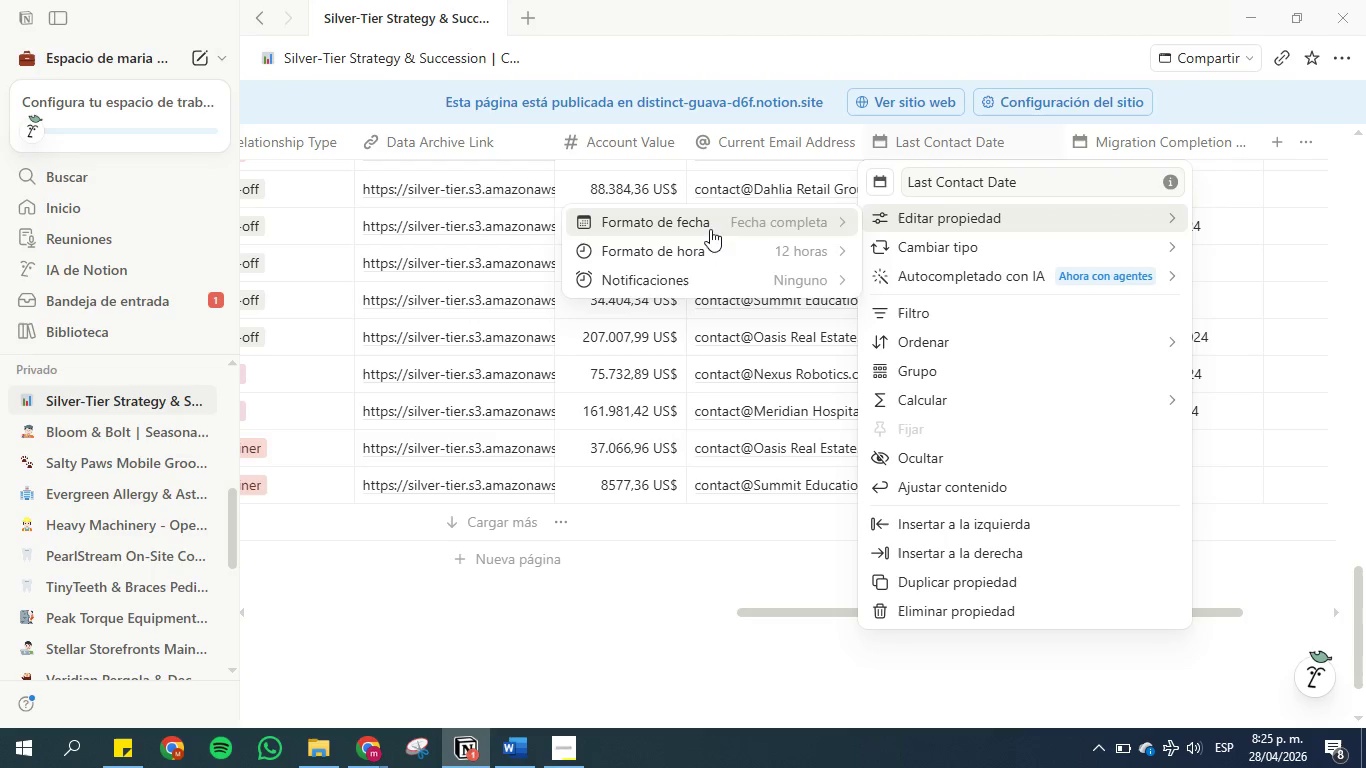 
left_click([707, 221])
 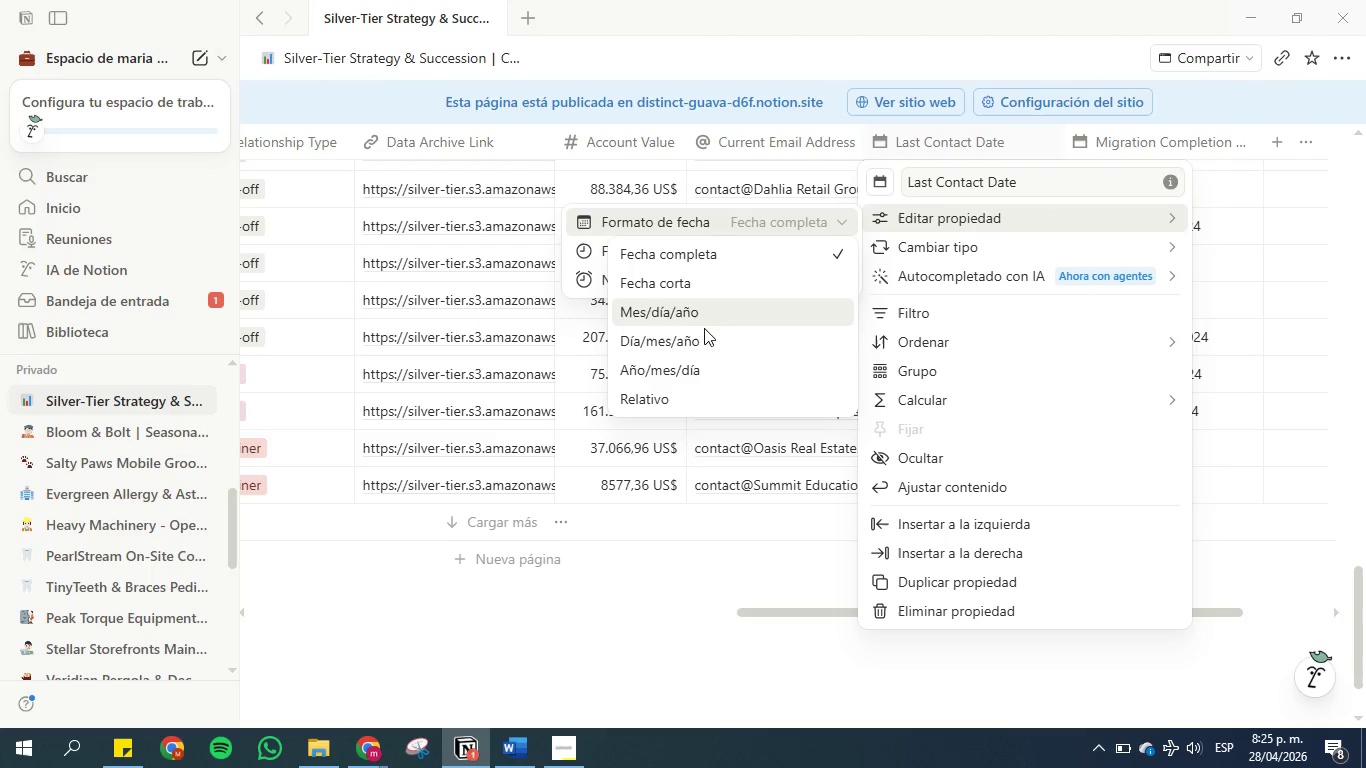 
left_click([707, 345])
 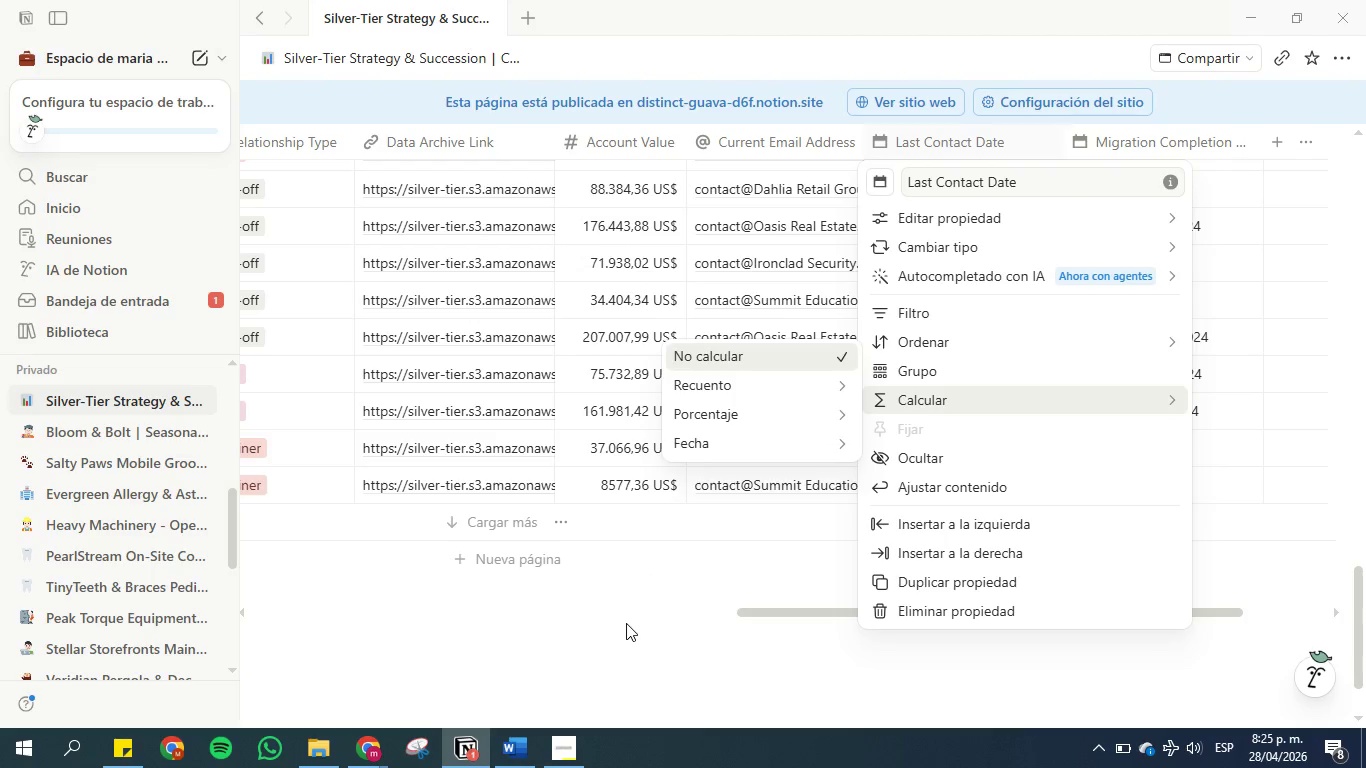 
left_click([624, 618])
 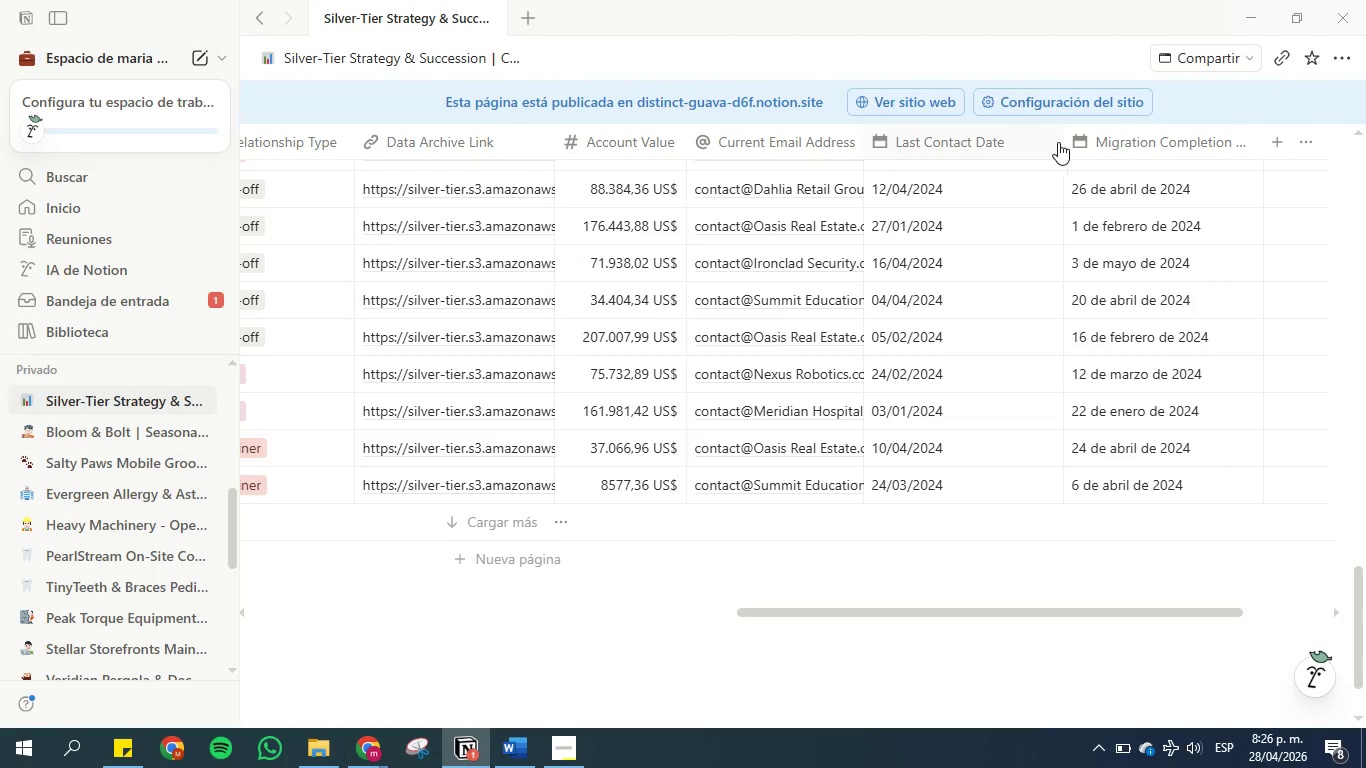 
left_click_drag(start_coordinate=[1062, 142], to_coordinate=[1018, 151])
 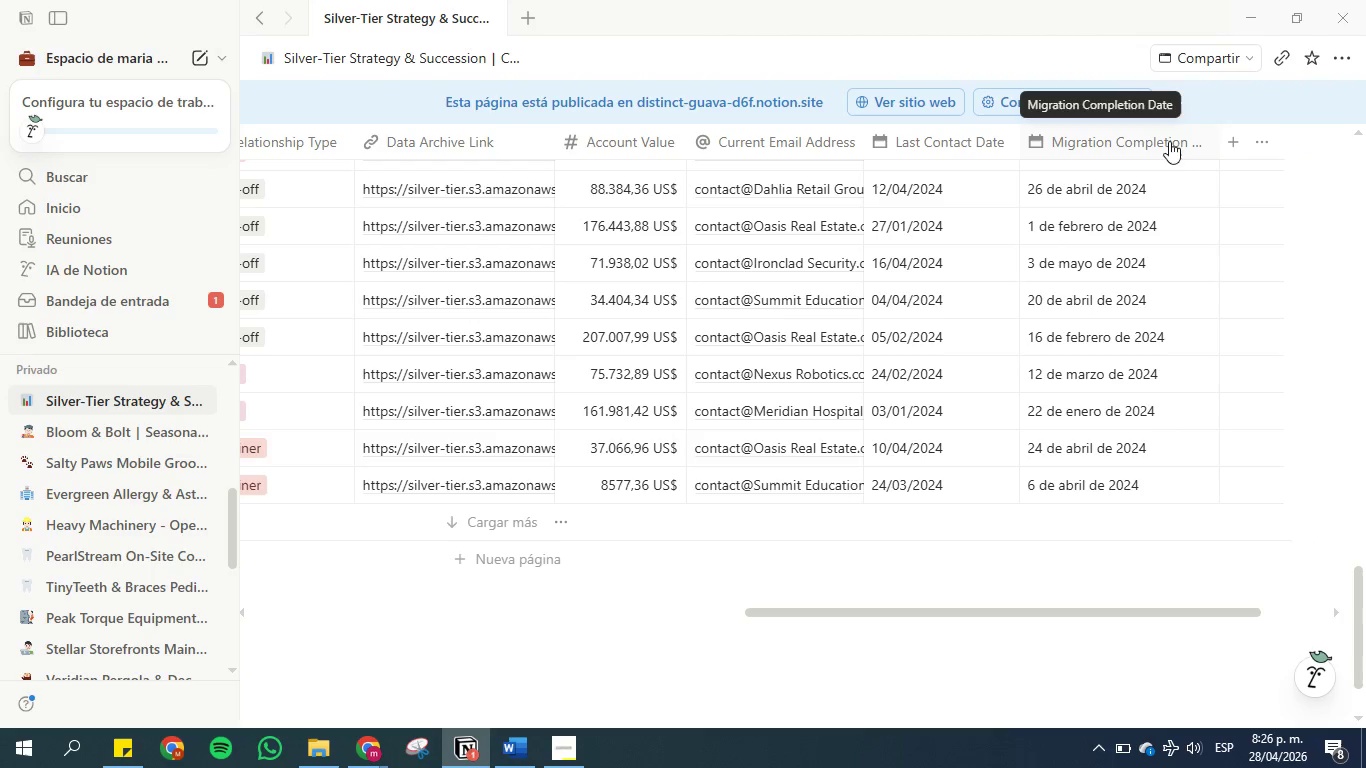 
left_click([1157, 139])
 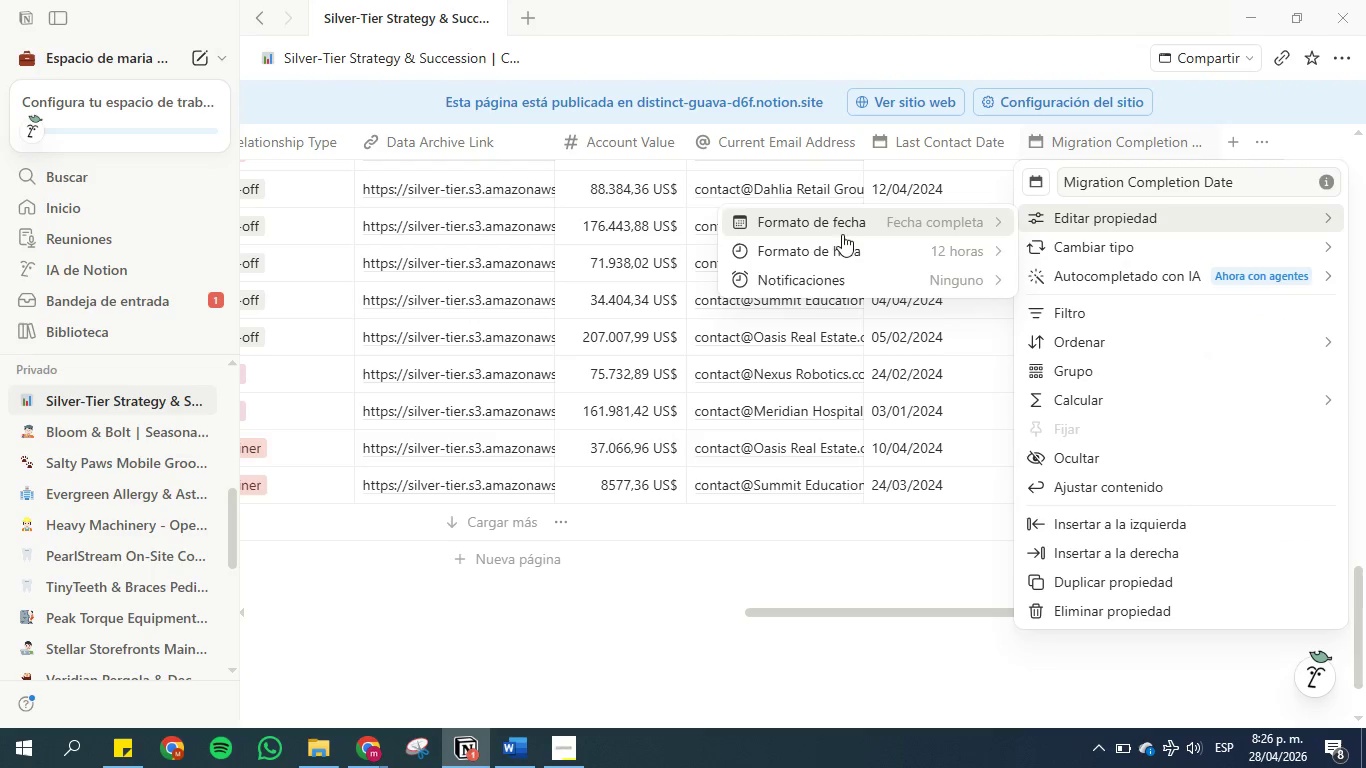 
left_click([837, 217])
 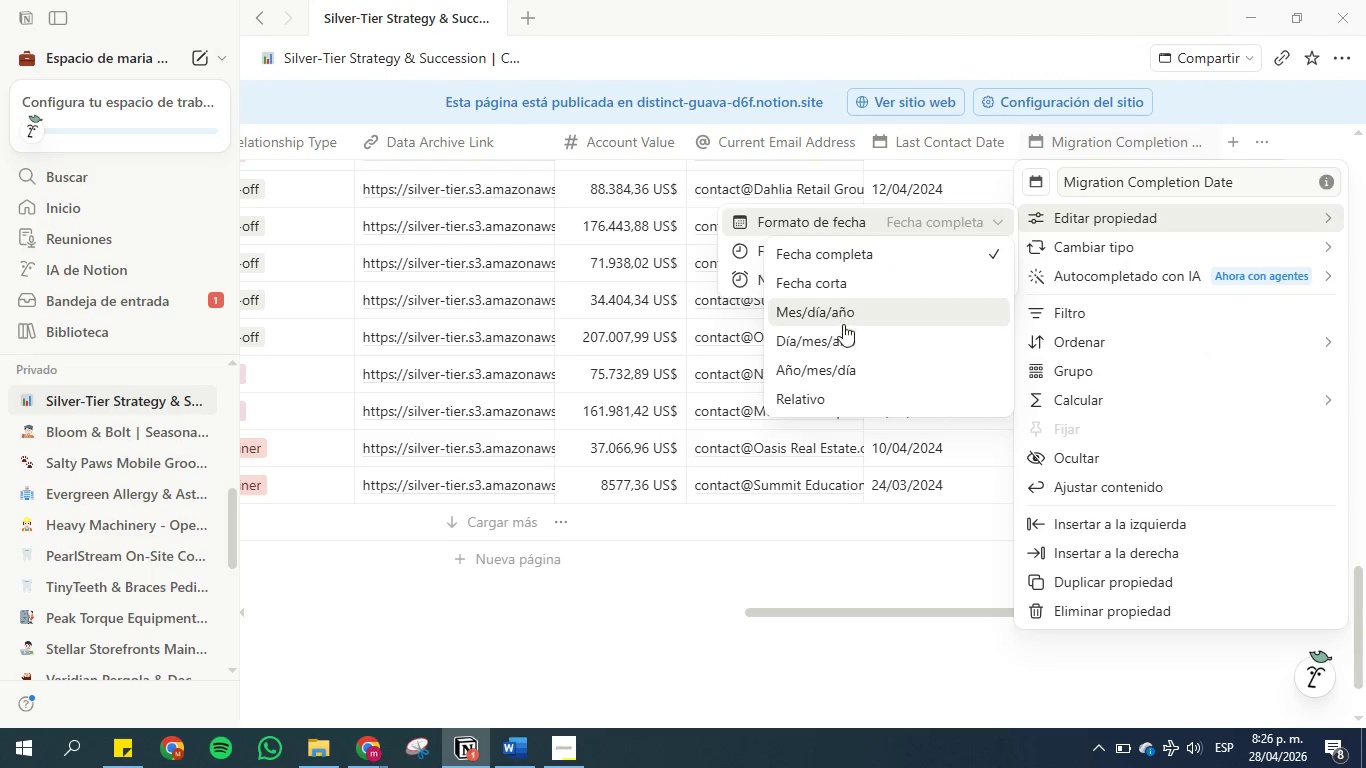 
left_click([843, 335])
 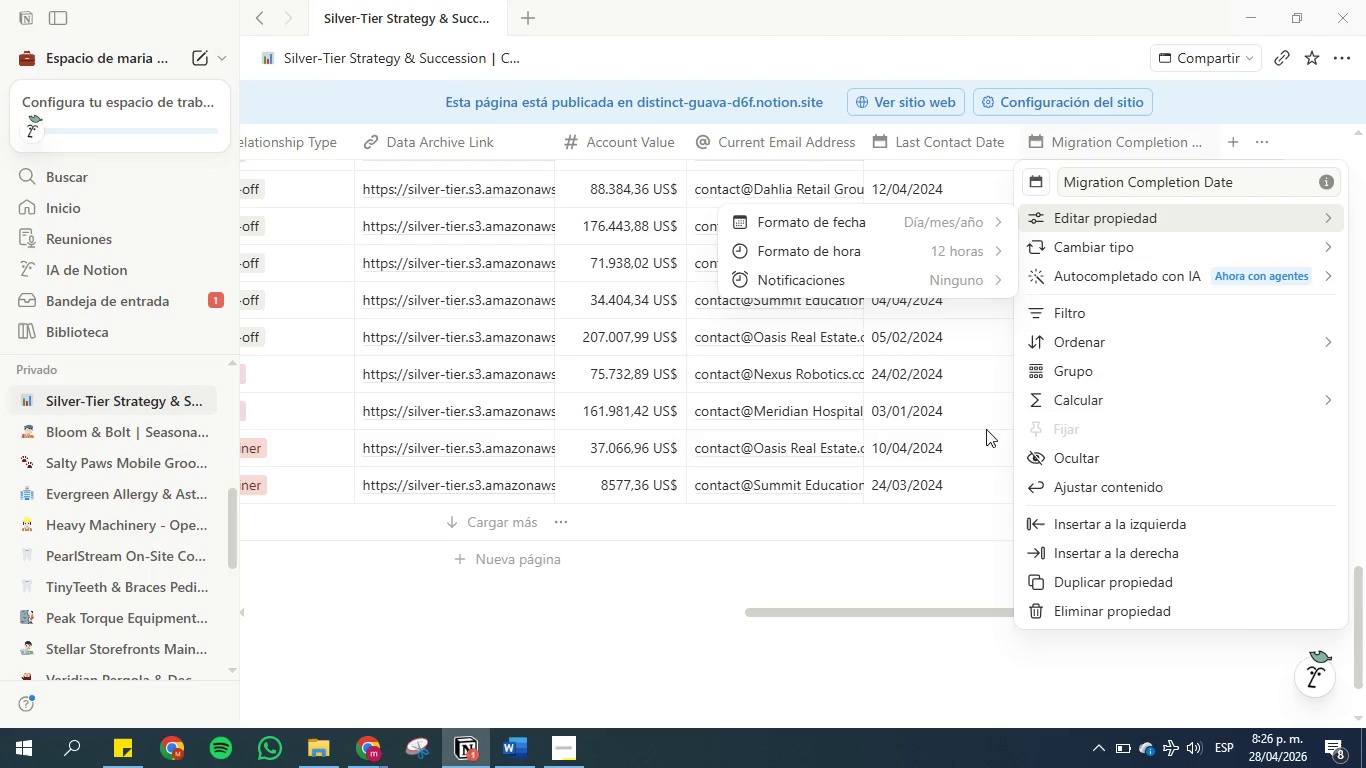 
left_click([822, 533])
 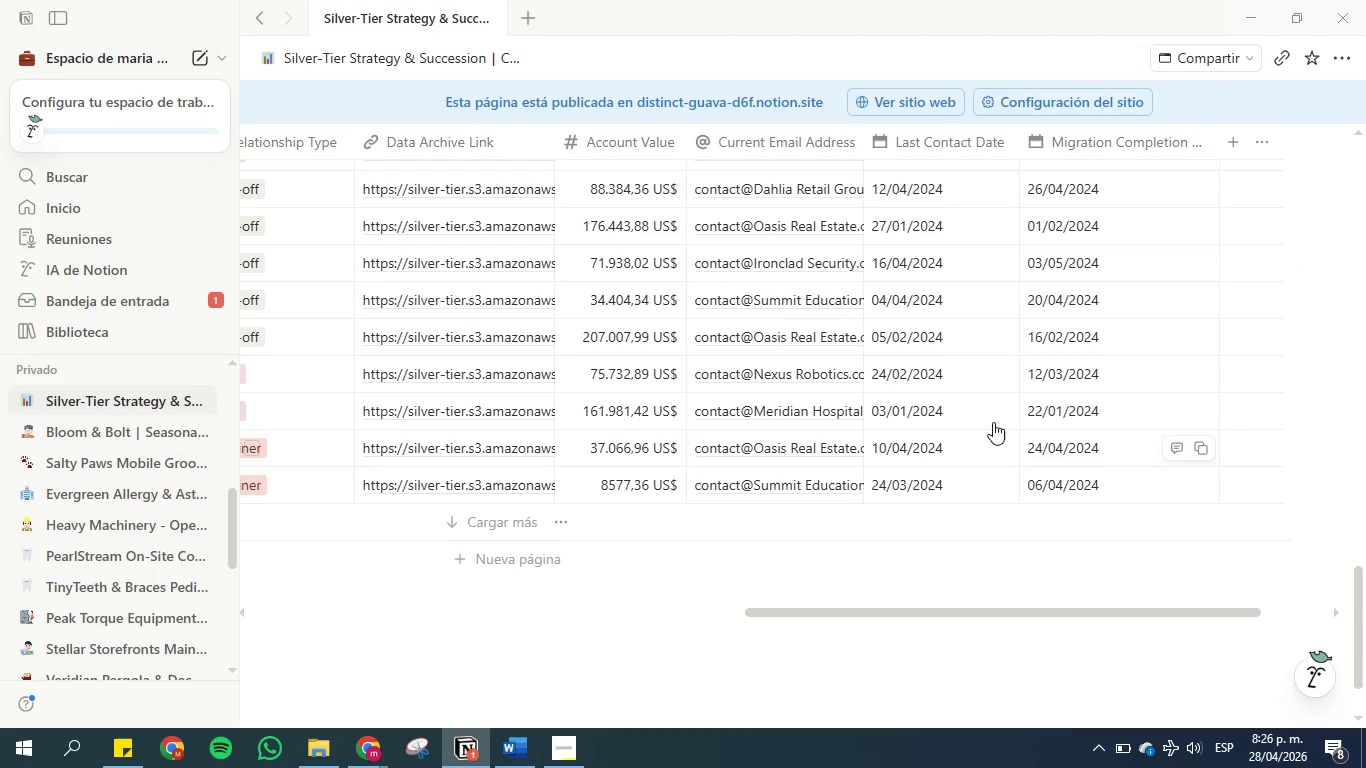 
scroll: coordinate [816, 85], scroll_direction: up, amount: 4.0
 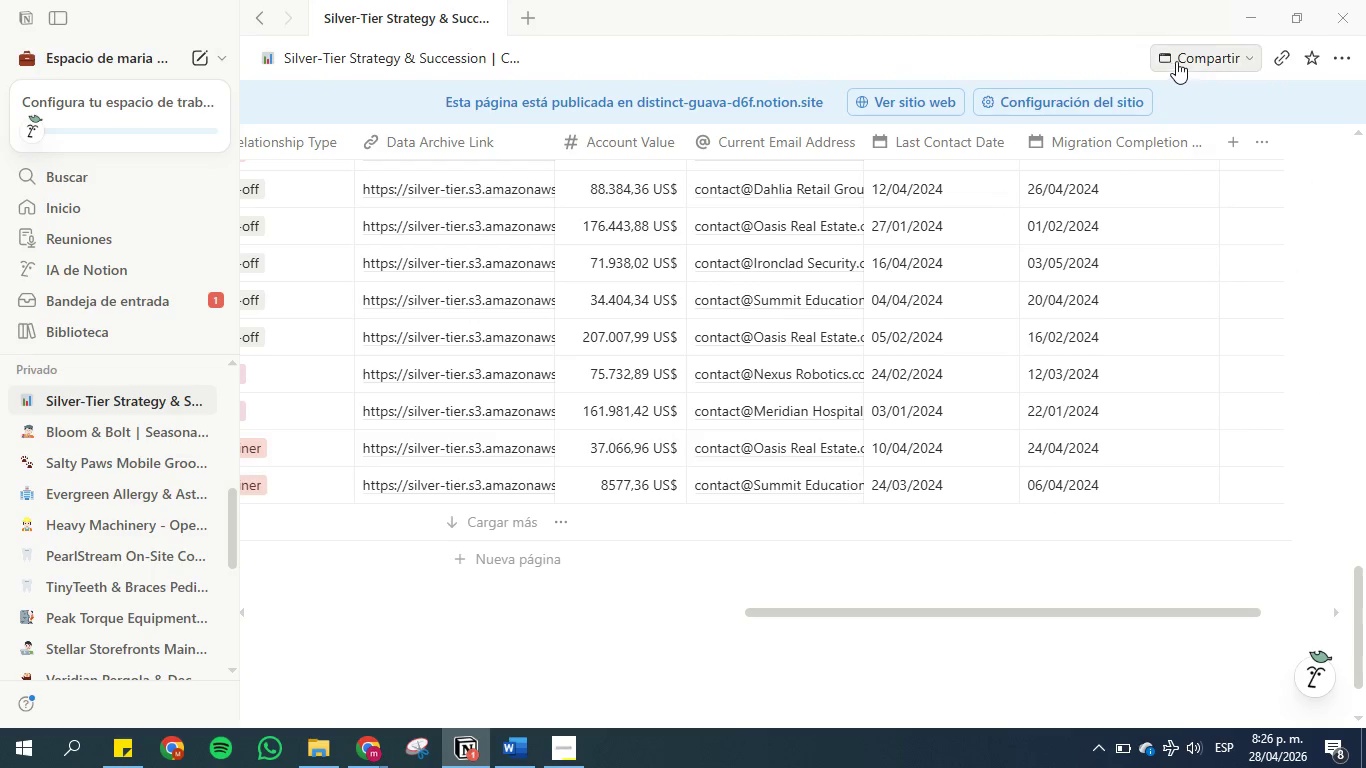 
left_click([1180, 54])
 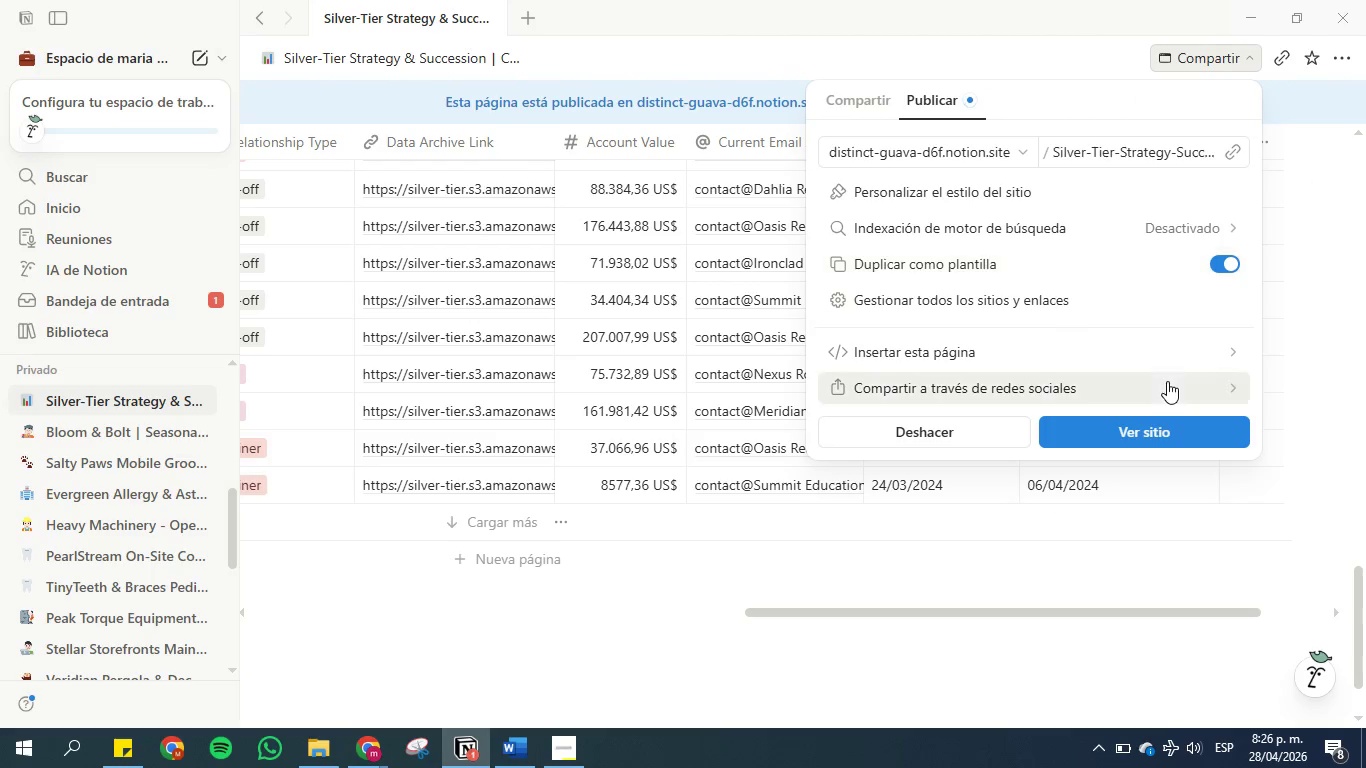 
left_click([1156, 426])
 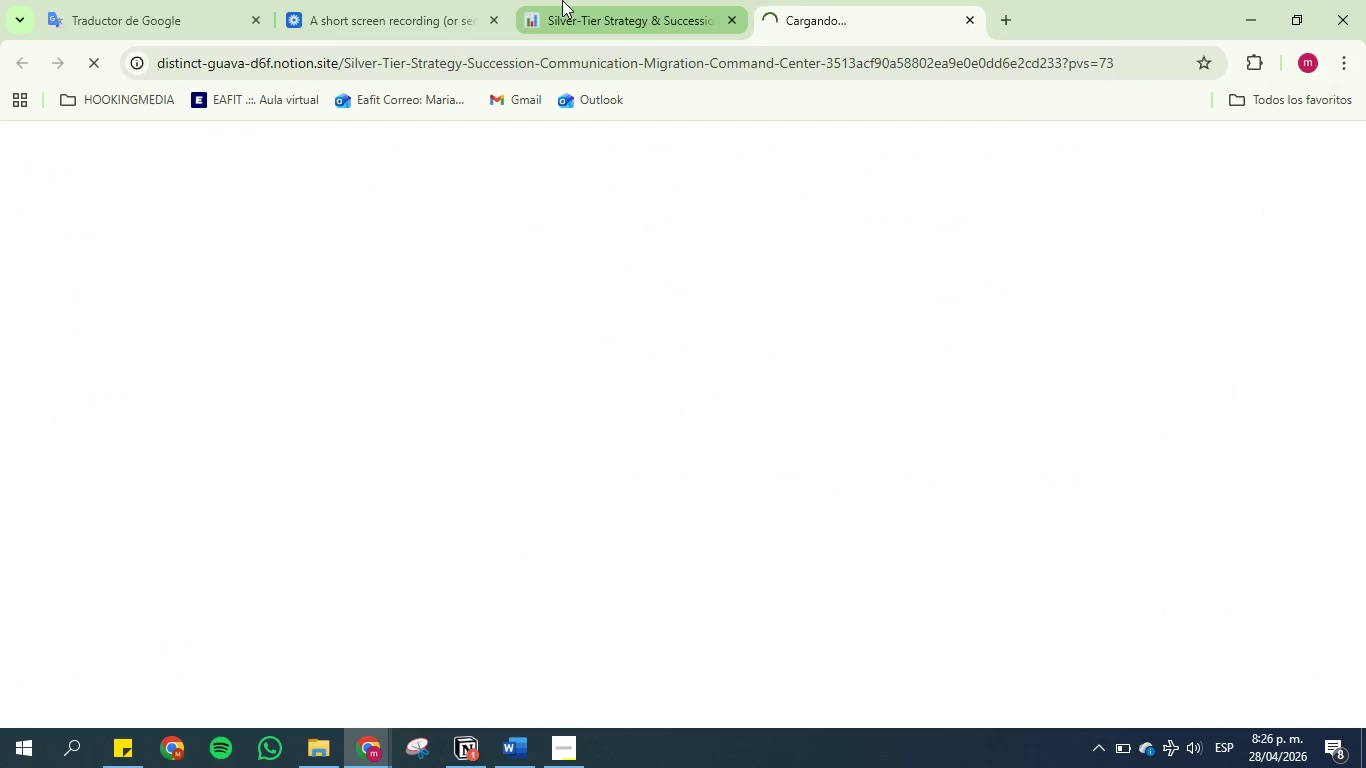 
left_click([584, 0])
 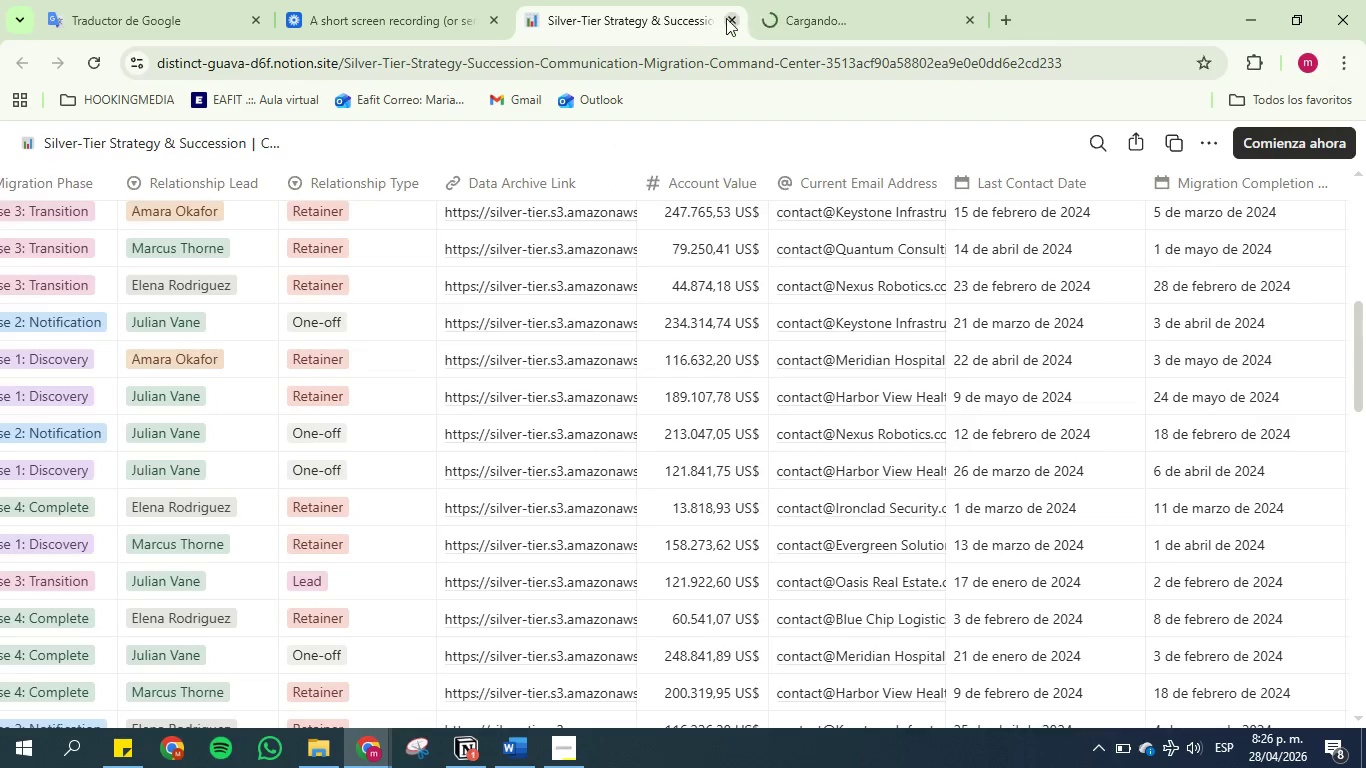 
left_click([729, 17])
 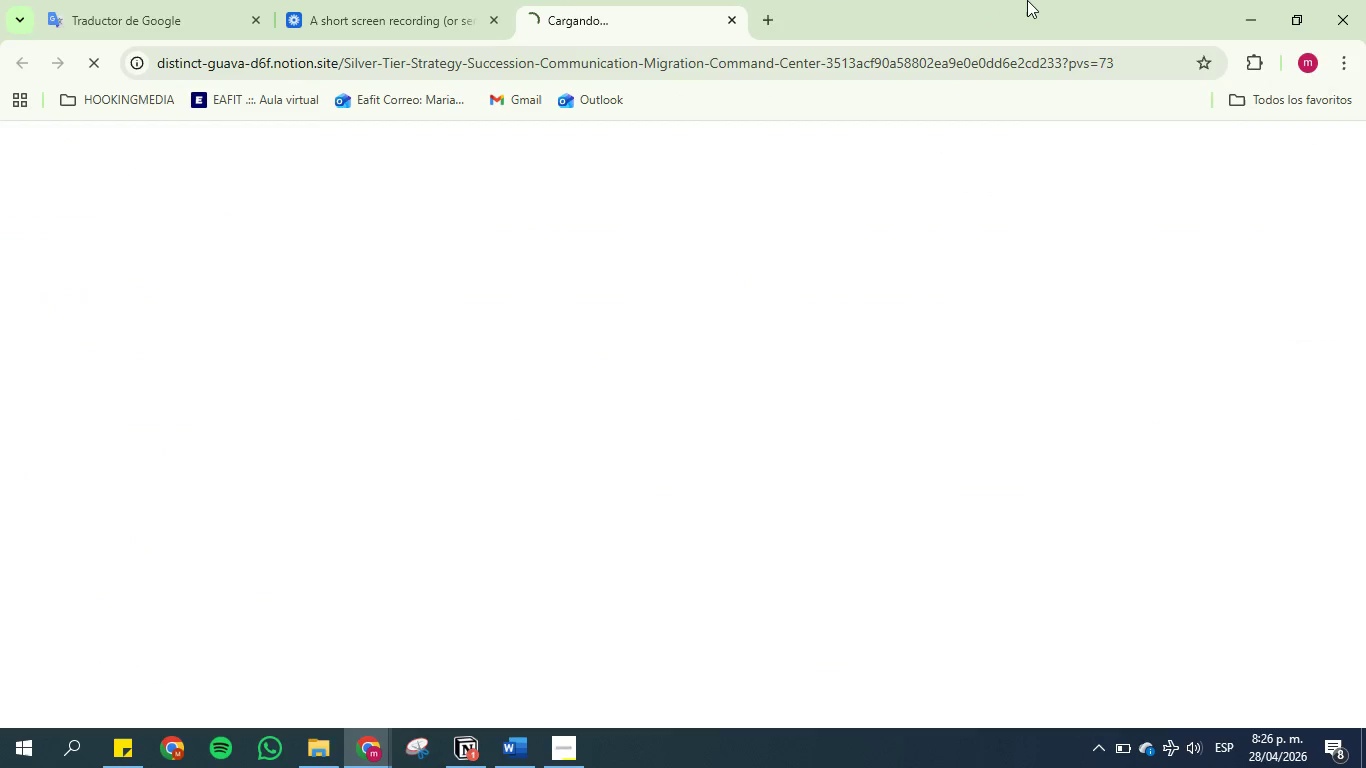 
mouse_move([665, 26])
 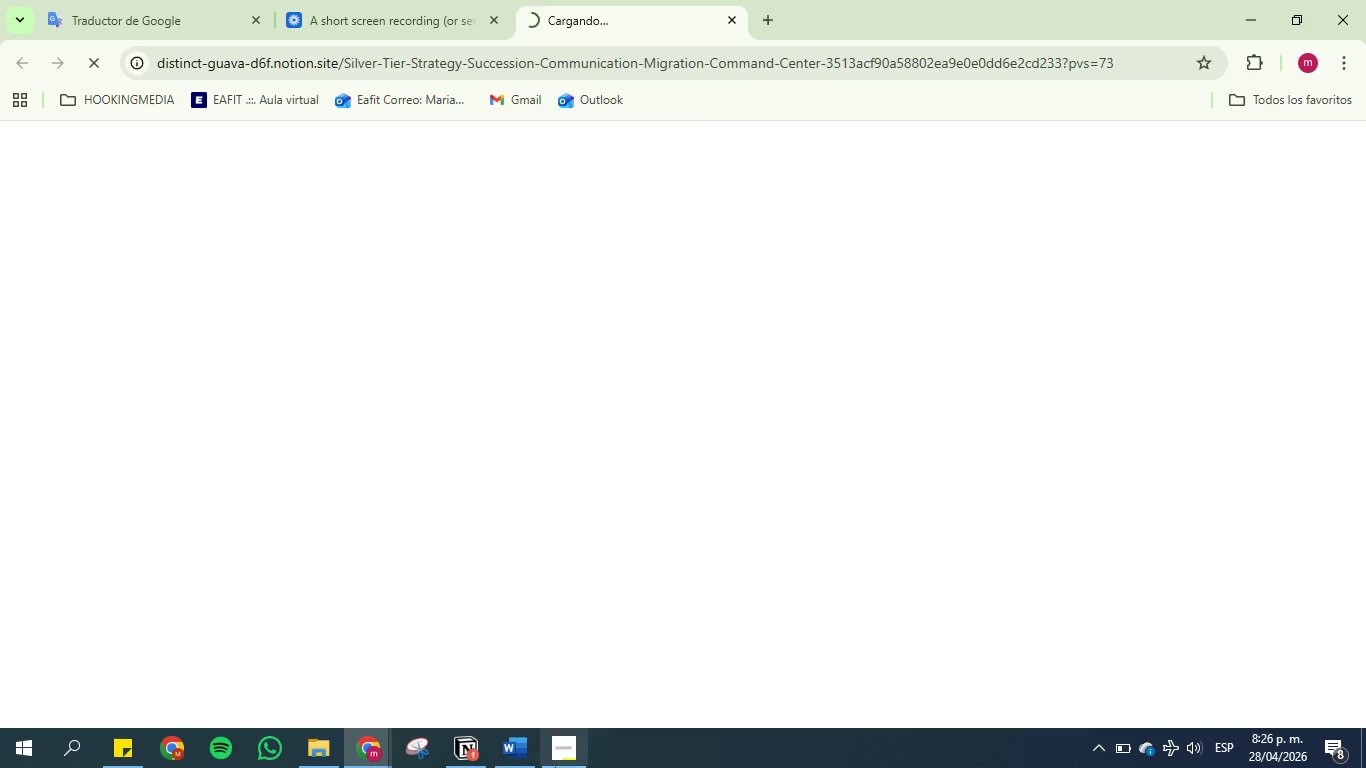 
left_click([555, 767])